 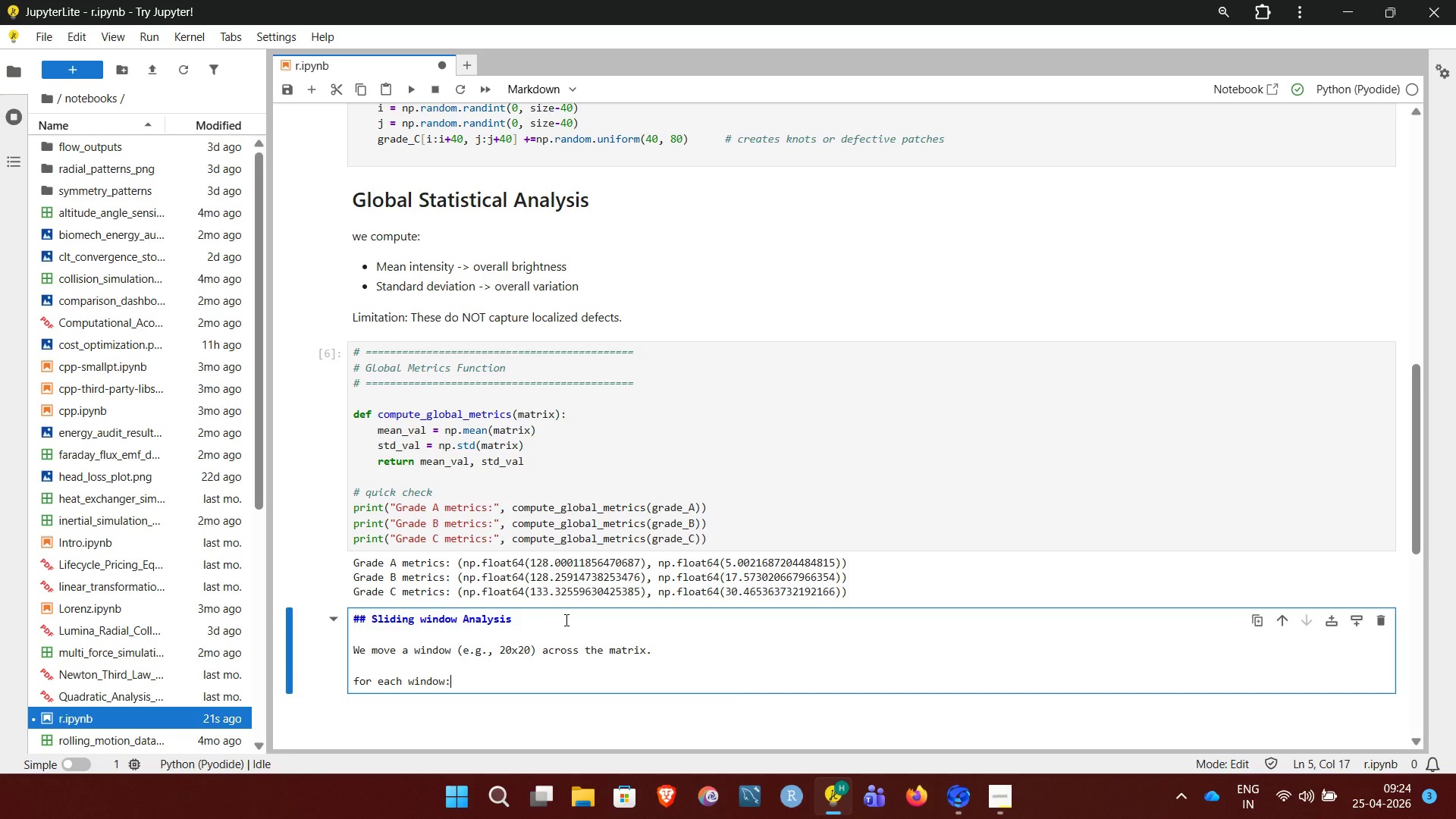 
key(Enter)
 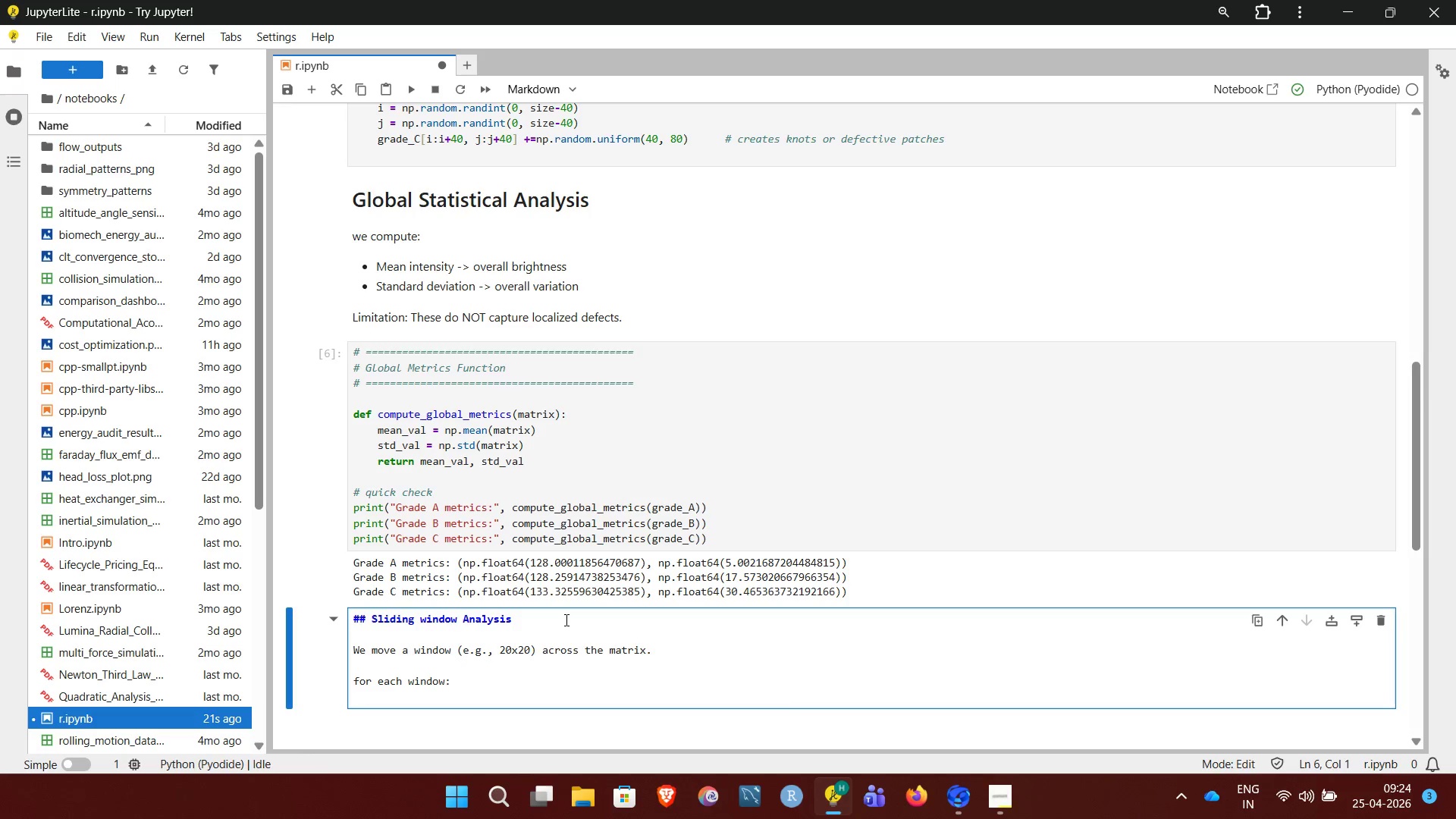 
type(- compute variance)
 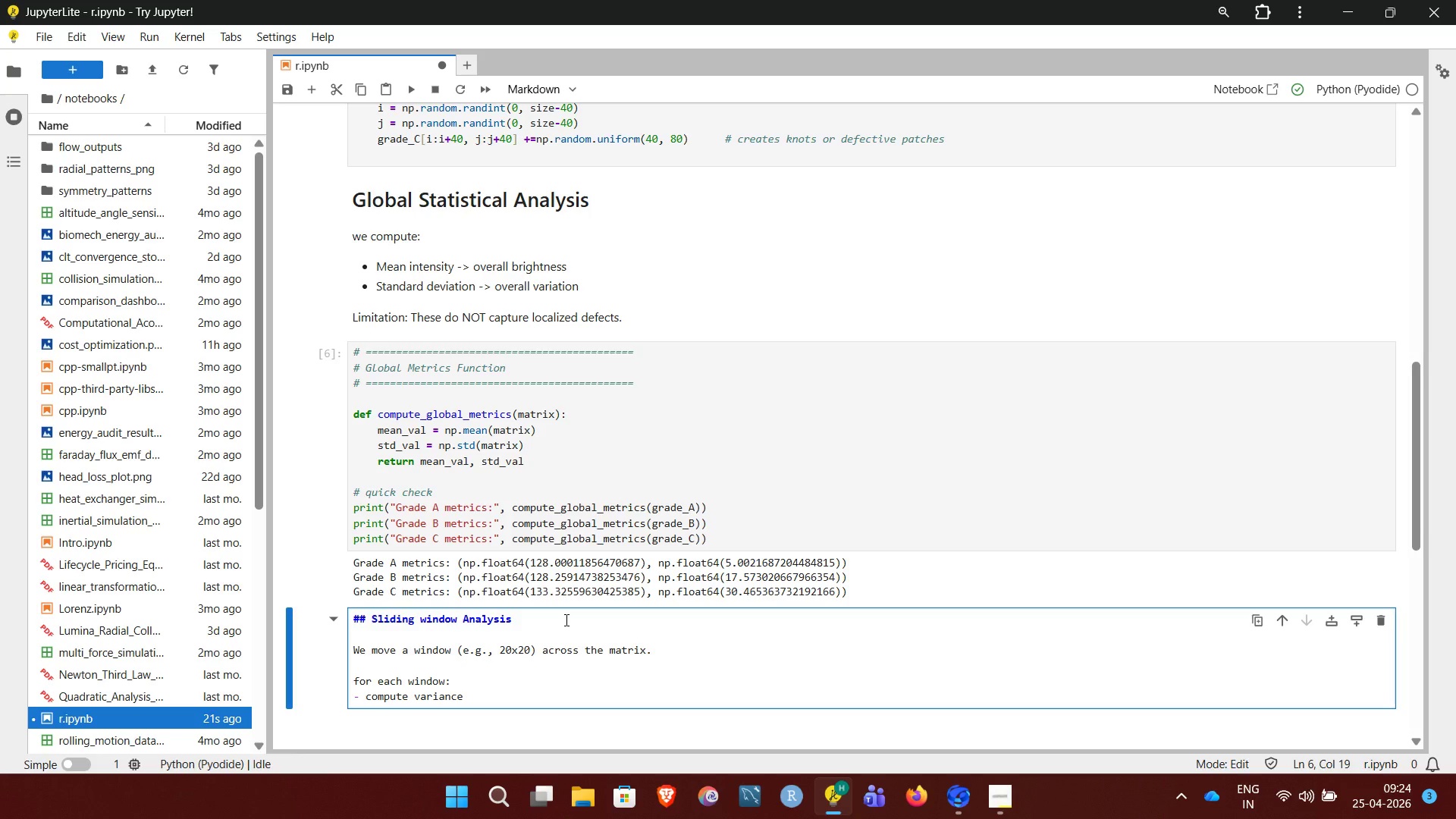 
hold_key(key=Enter, duration=0.31)
 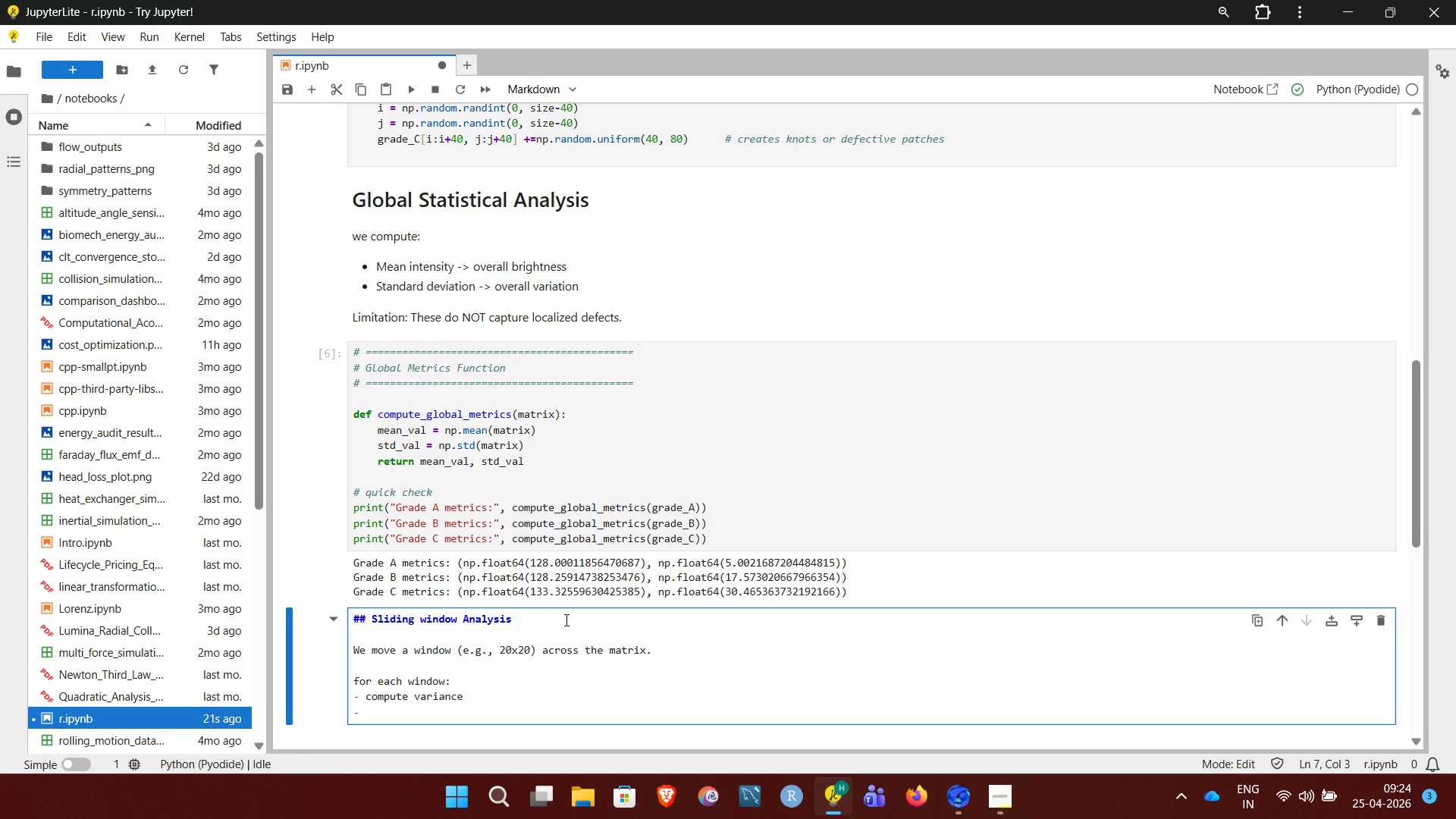 
key(Enter)
 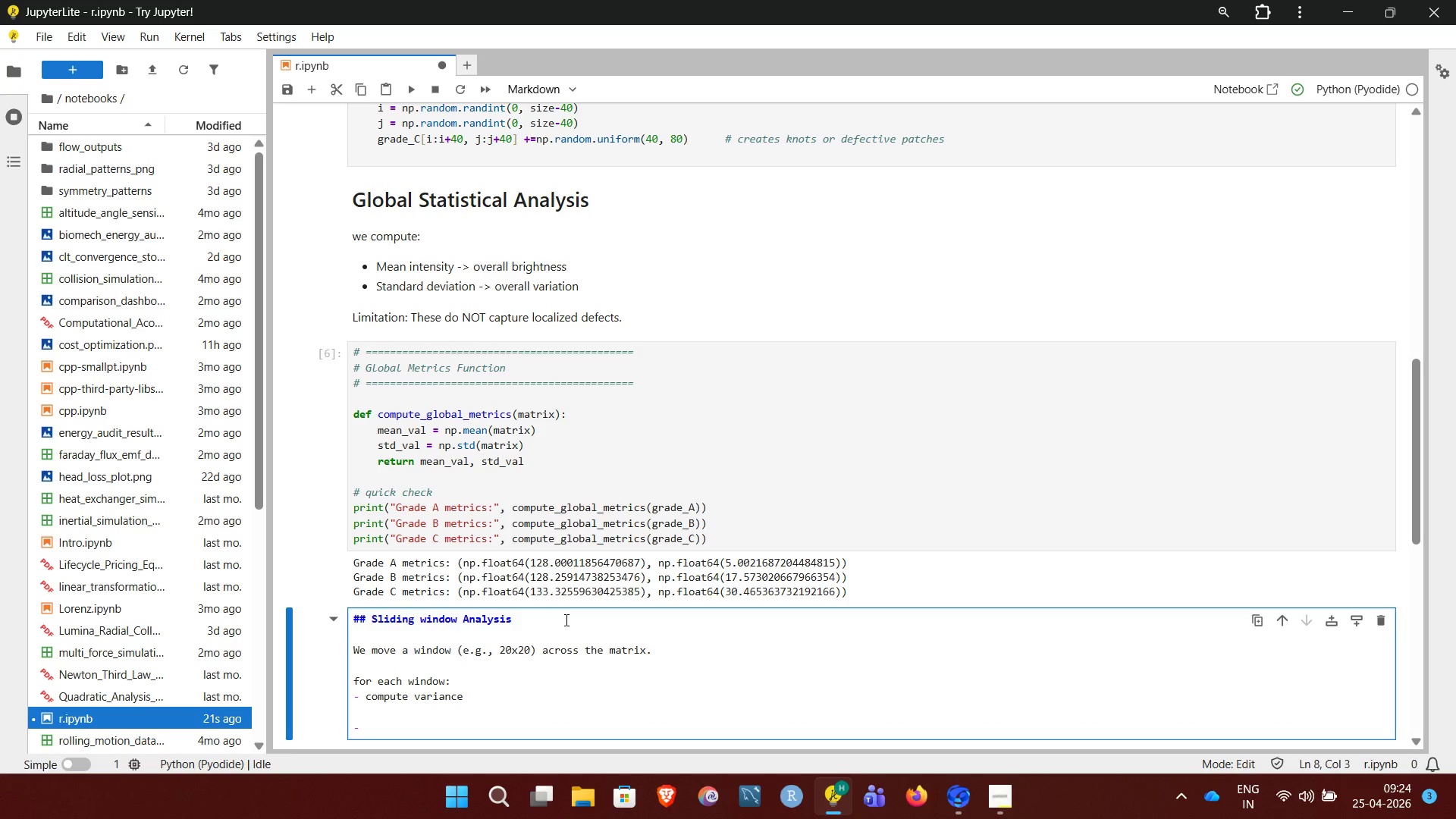 
key(Backspace)
key(Backspace)
type(This helps detect:)
 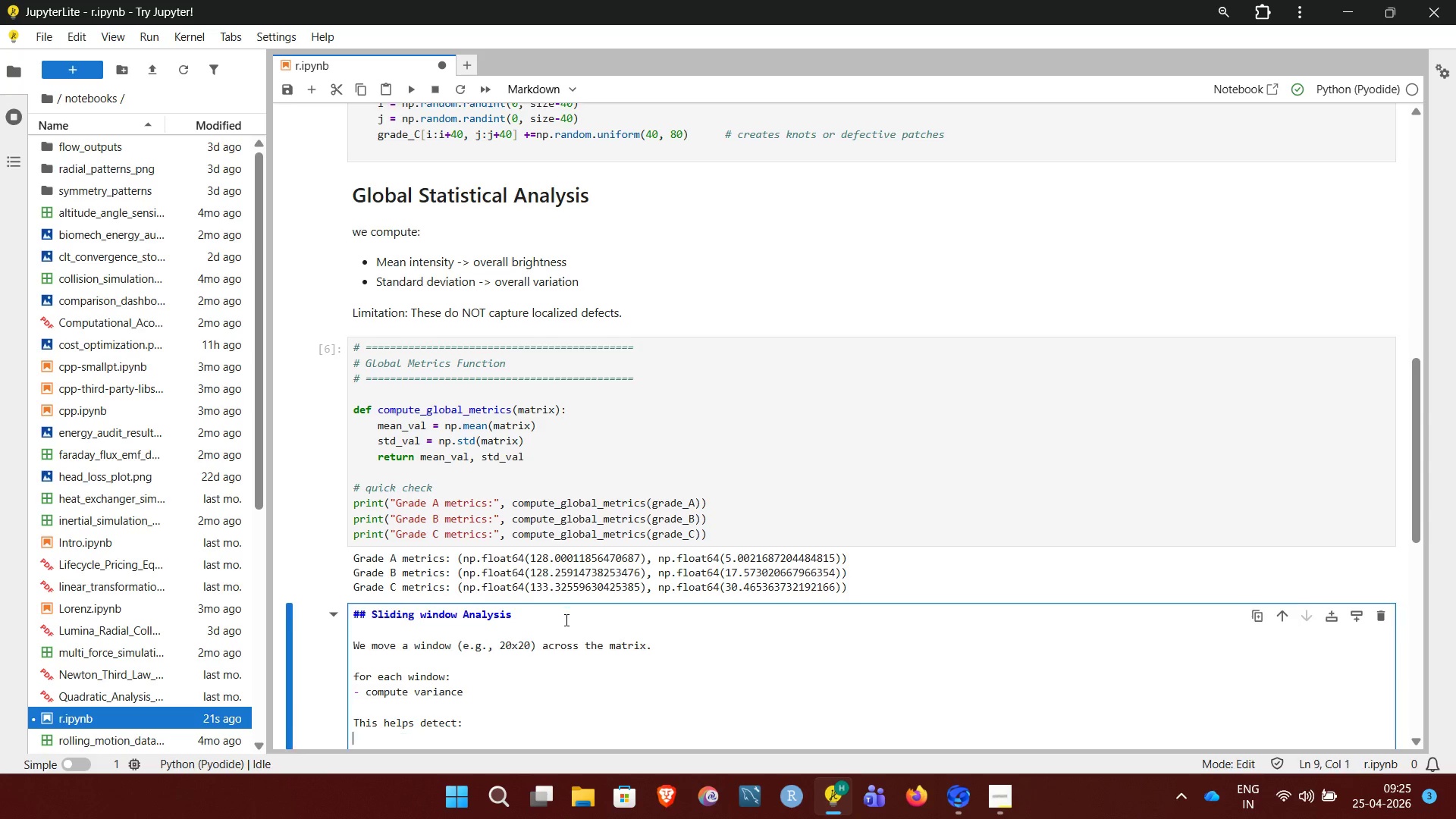 
key(Enter)
 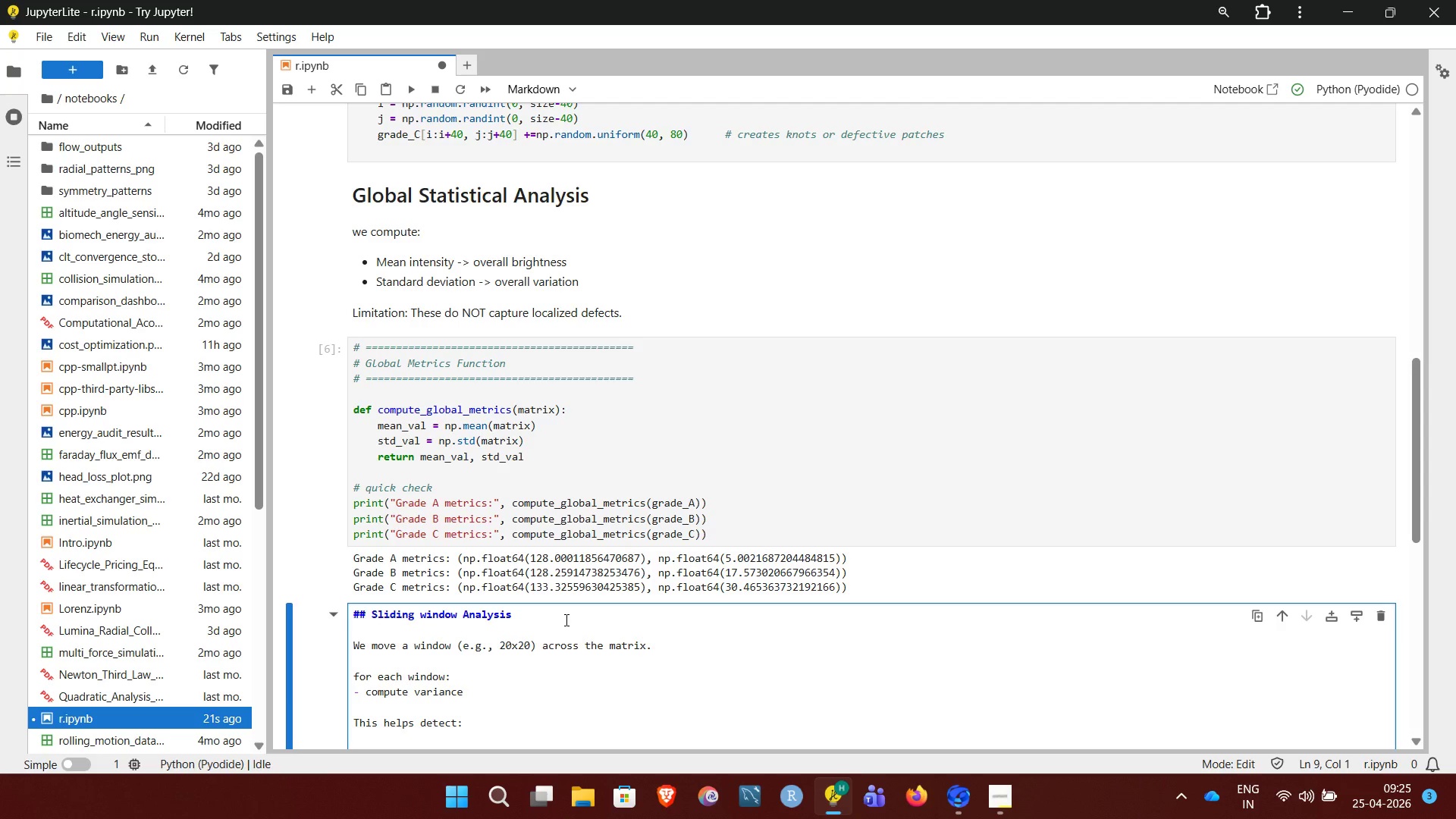 
type(- Localized irregularities)
 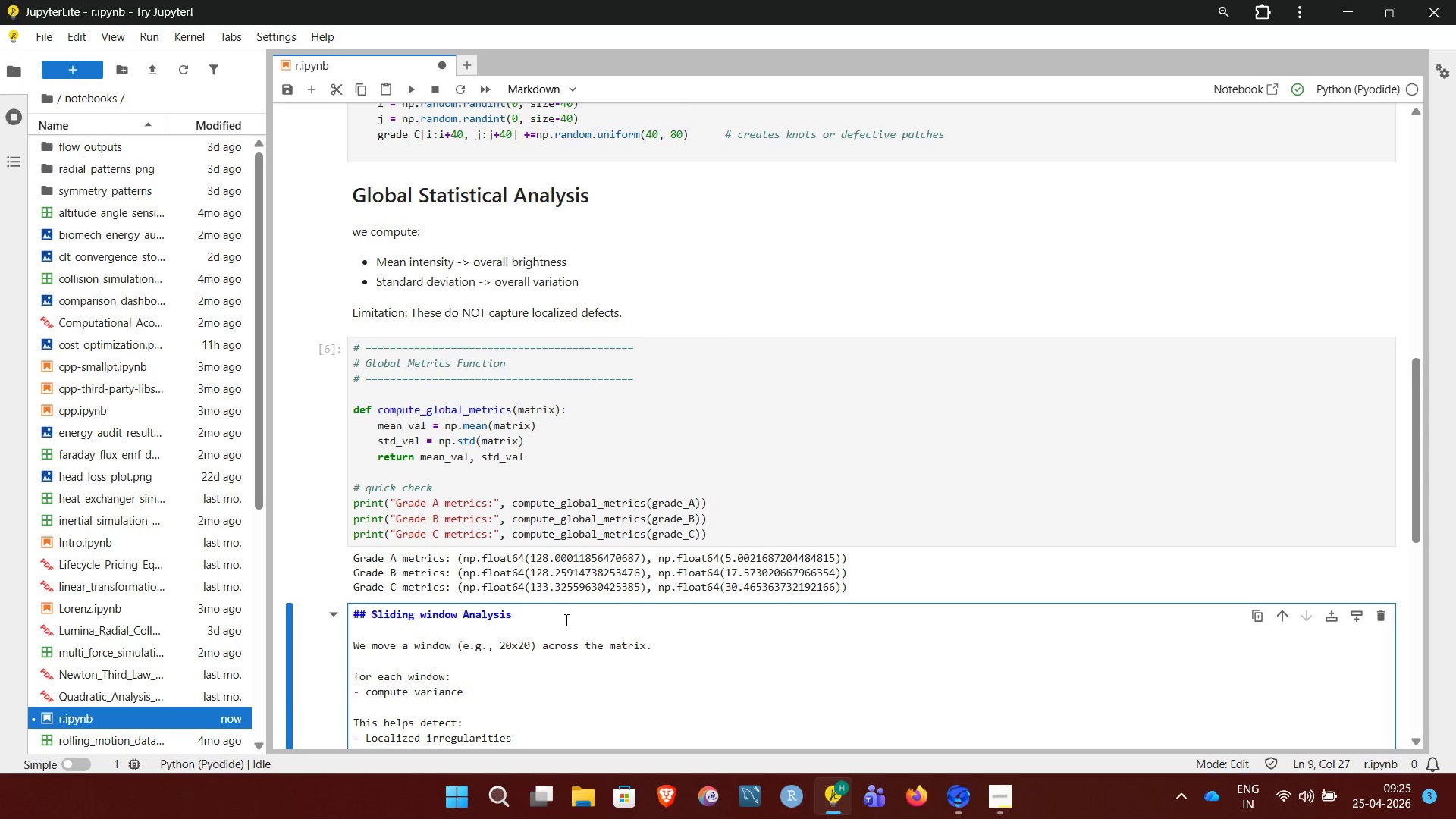 
key(Enter)
 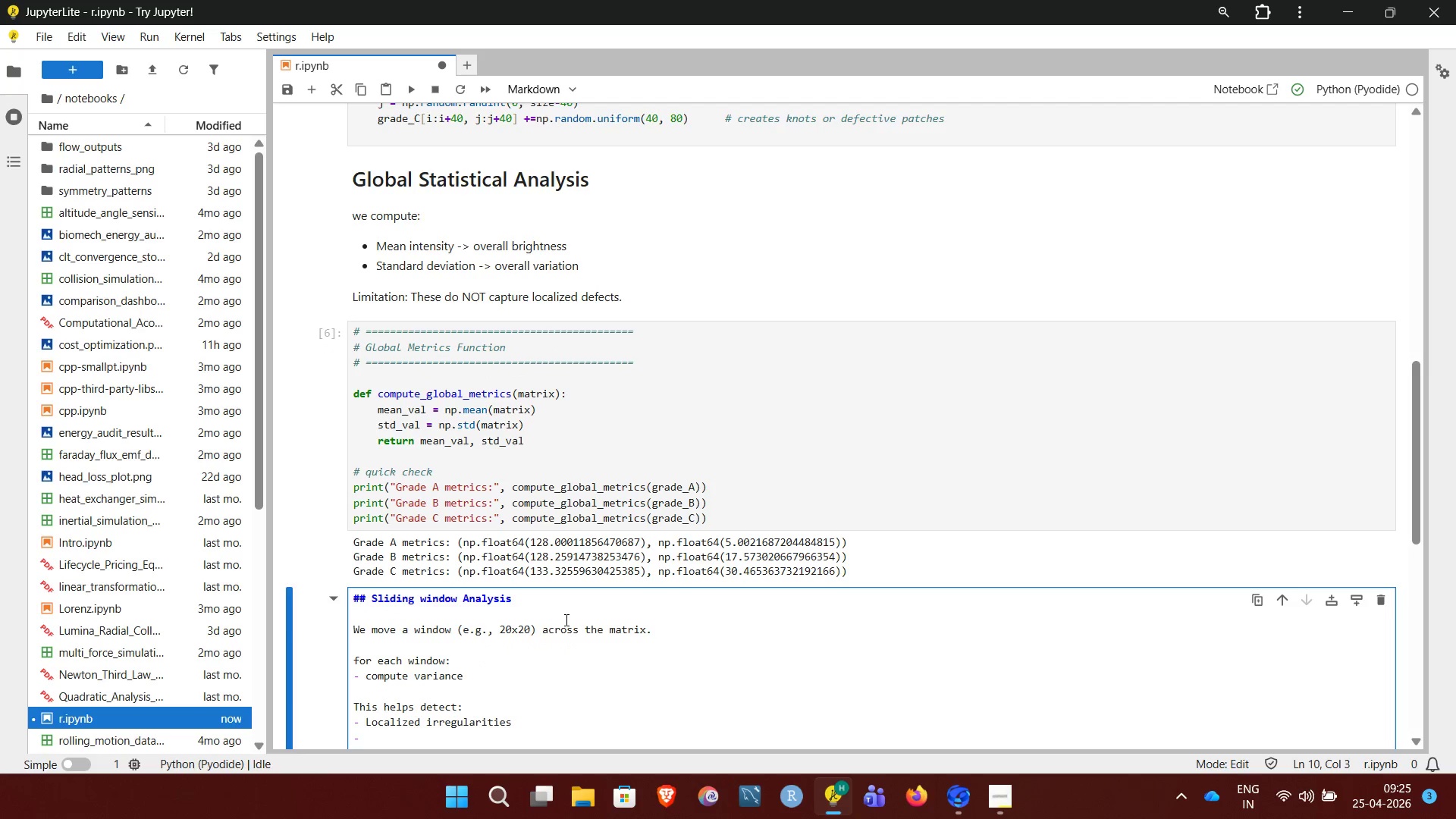 
type(hidden defects)
 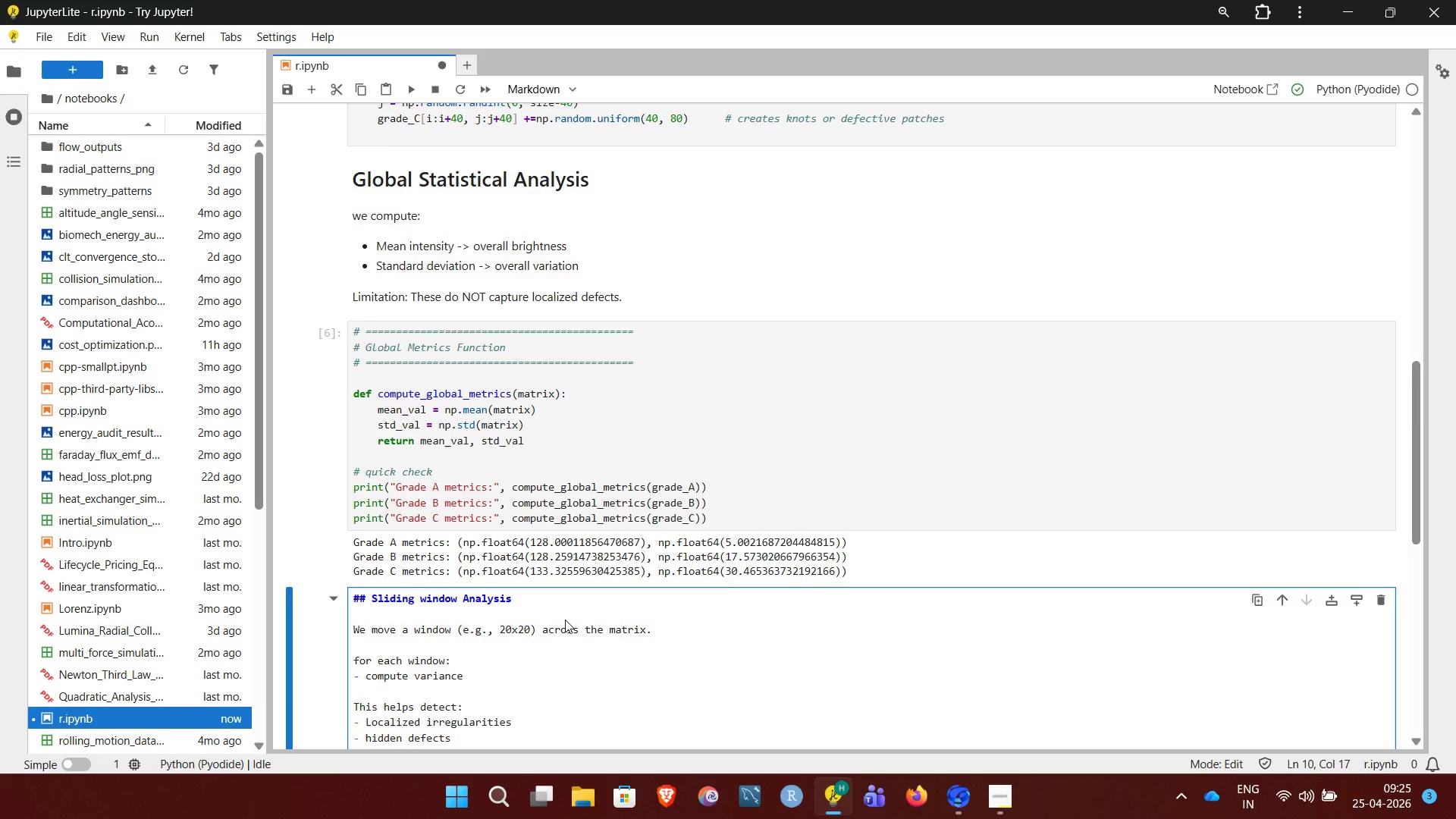 
key(Shift+Enter)
 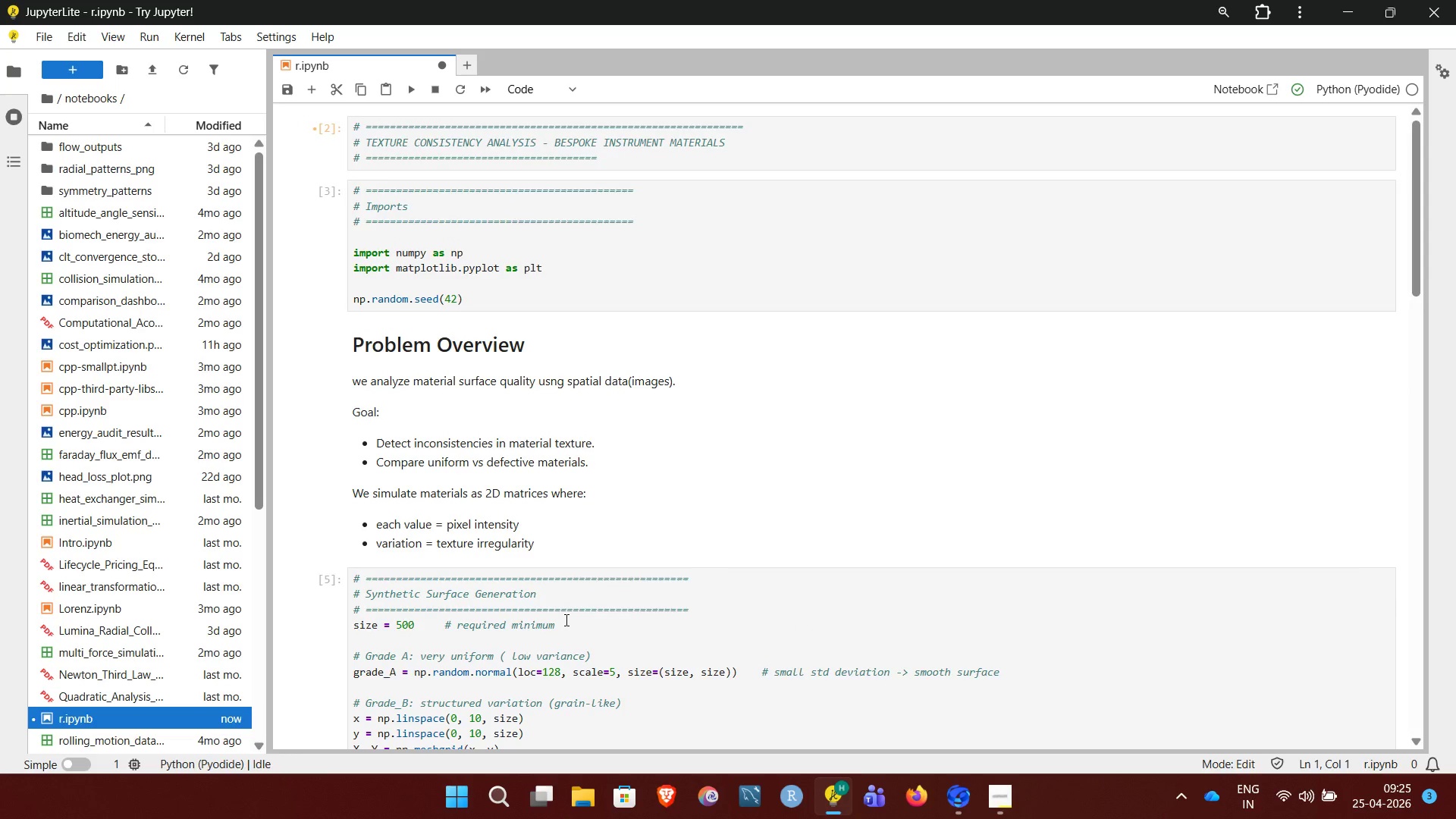 
wait(11.72)
 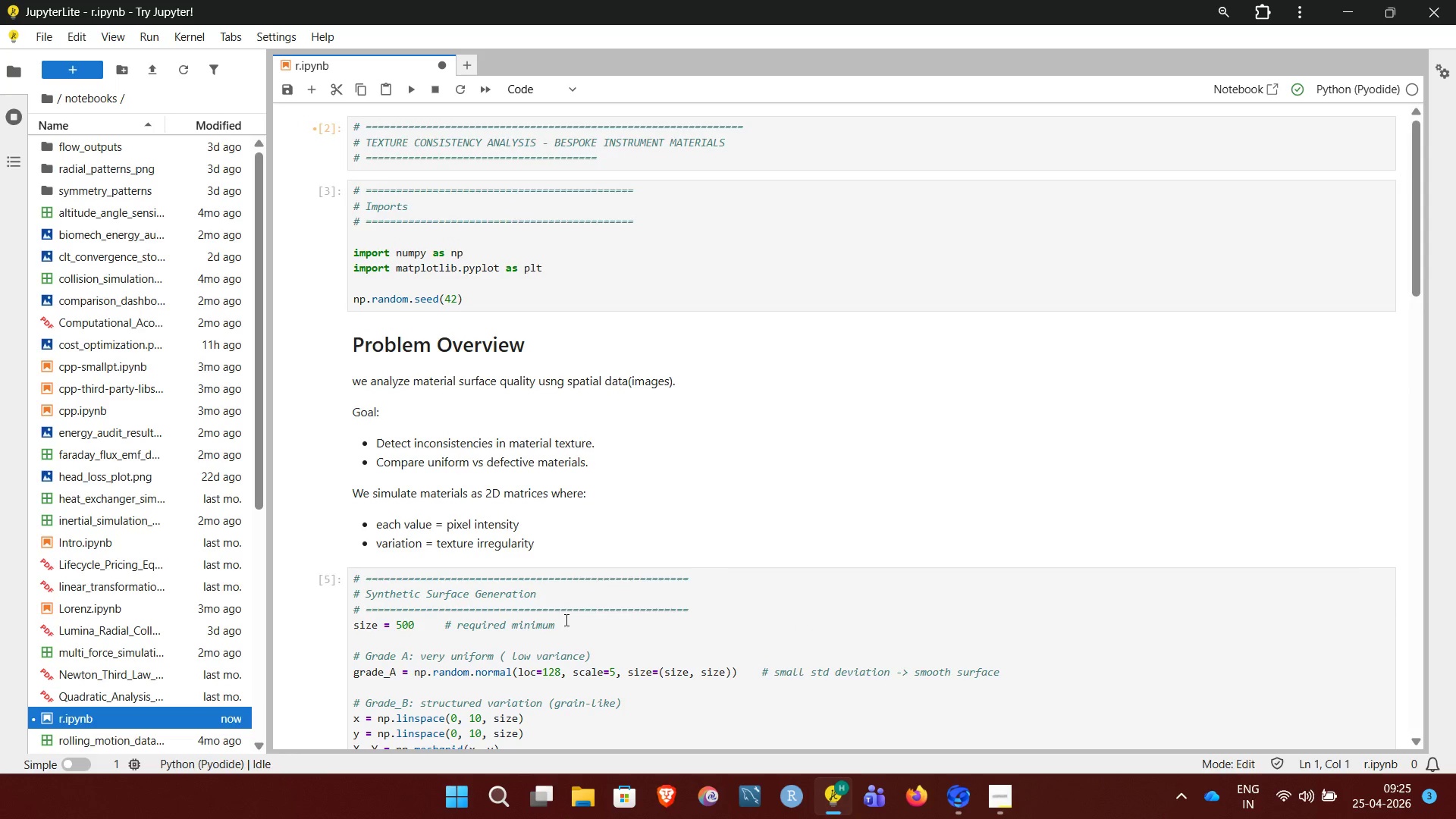 
left_click([620, 598])
 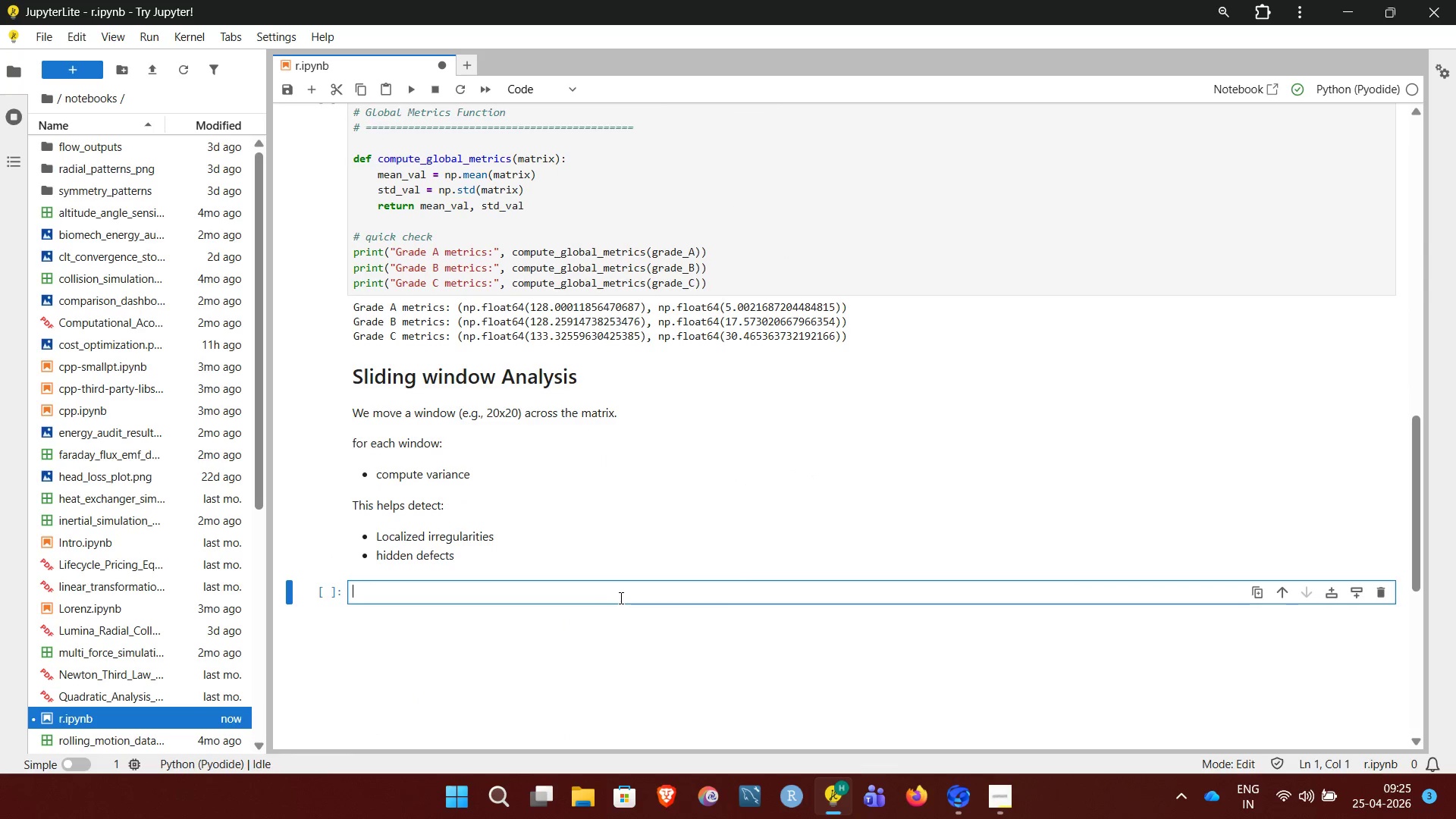 
key(Shift+3)
 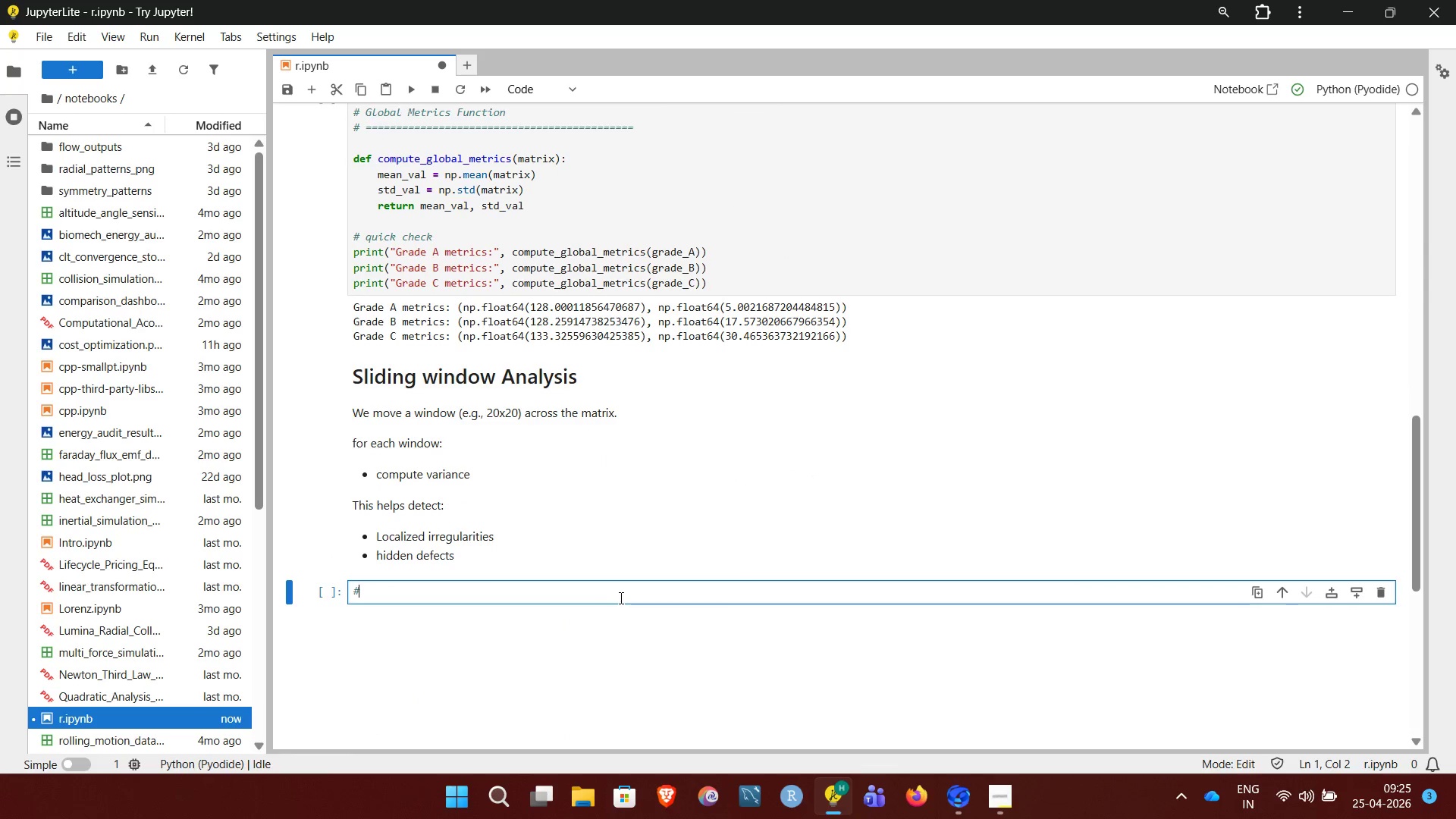 
key(Space)
 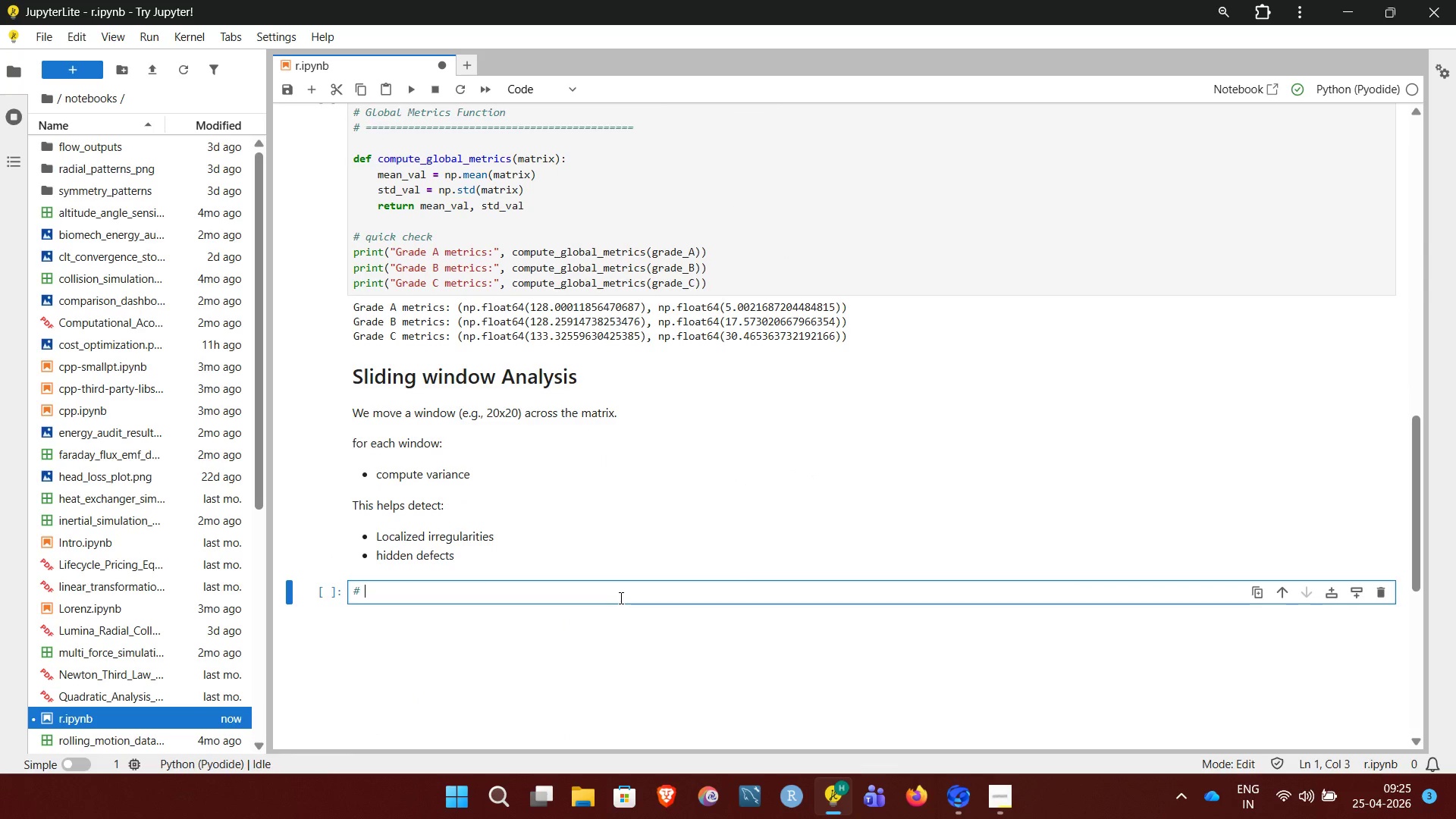 
key(Equal)
 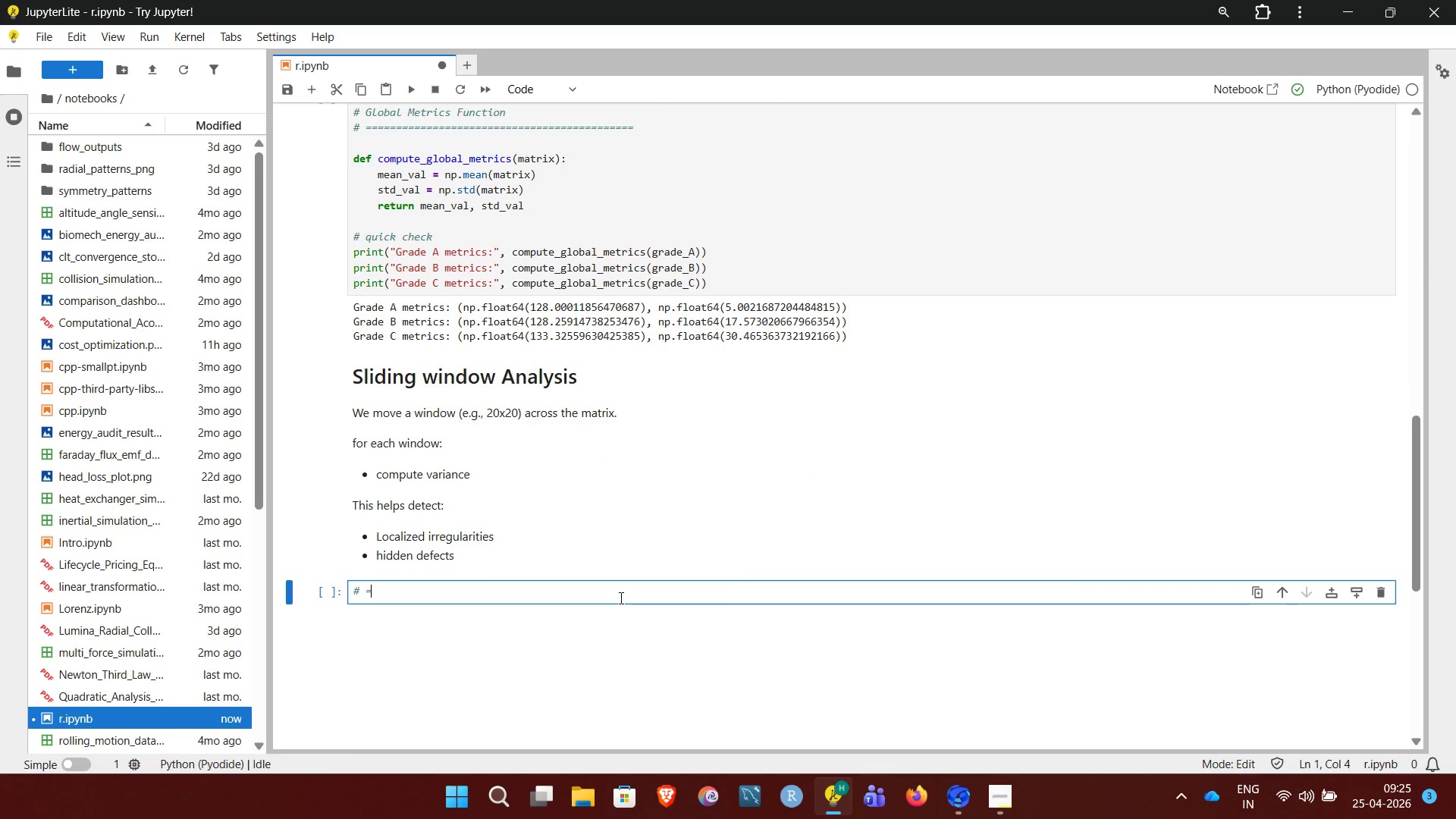 
hold_key(key=Equal, duration=1.52)
 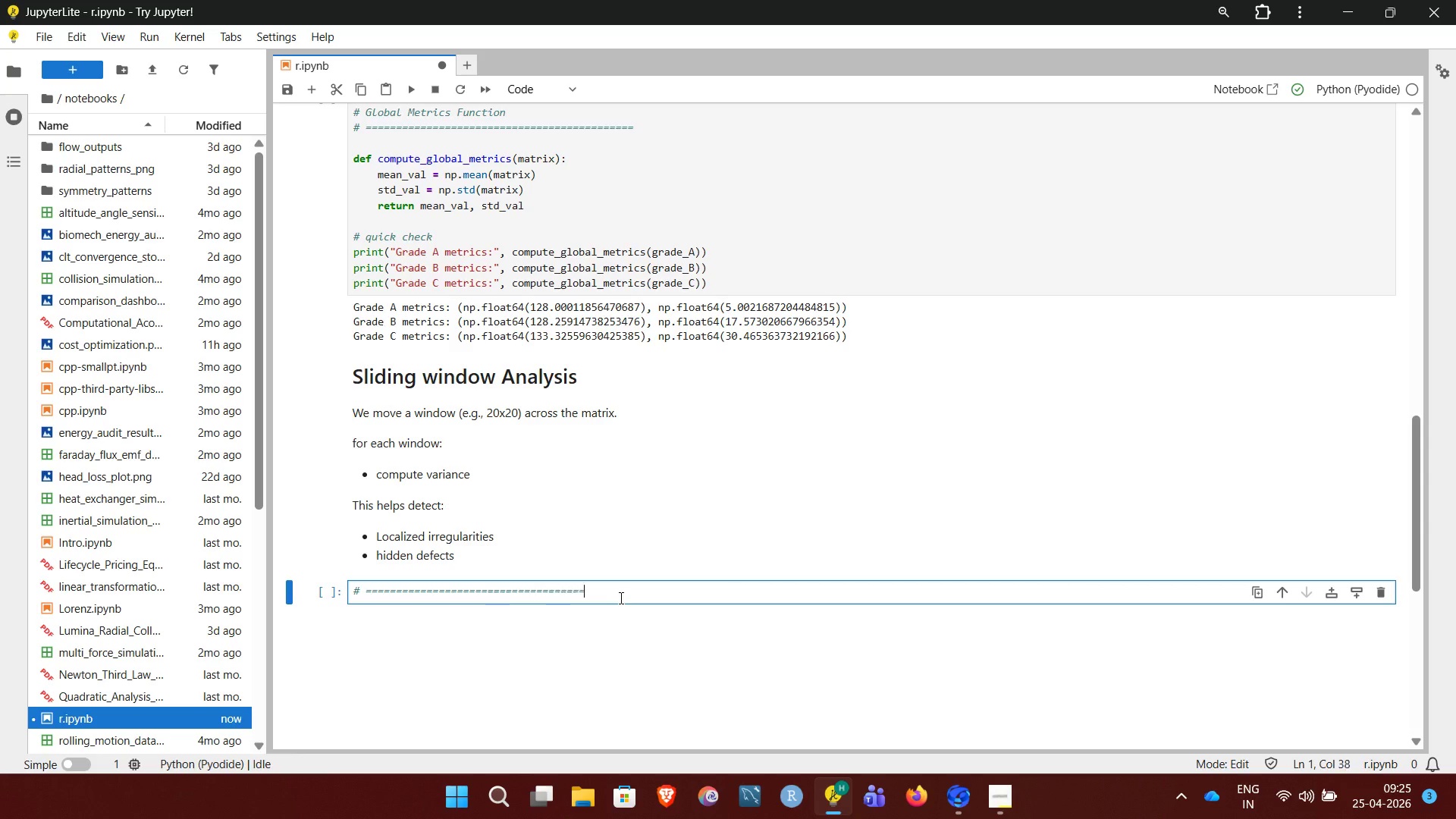 
key(Equal)
 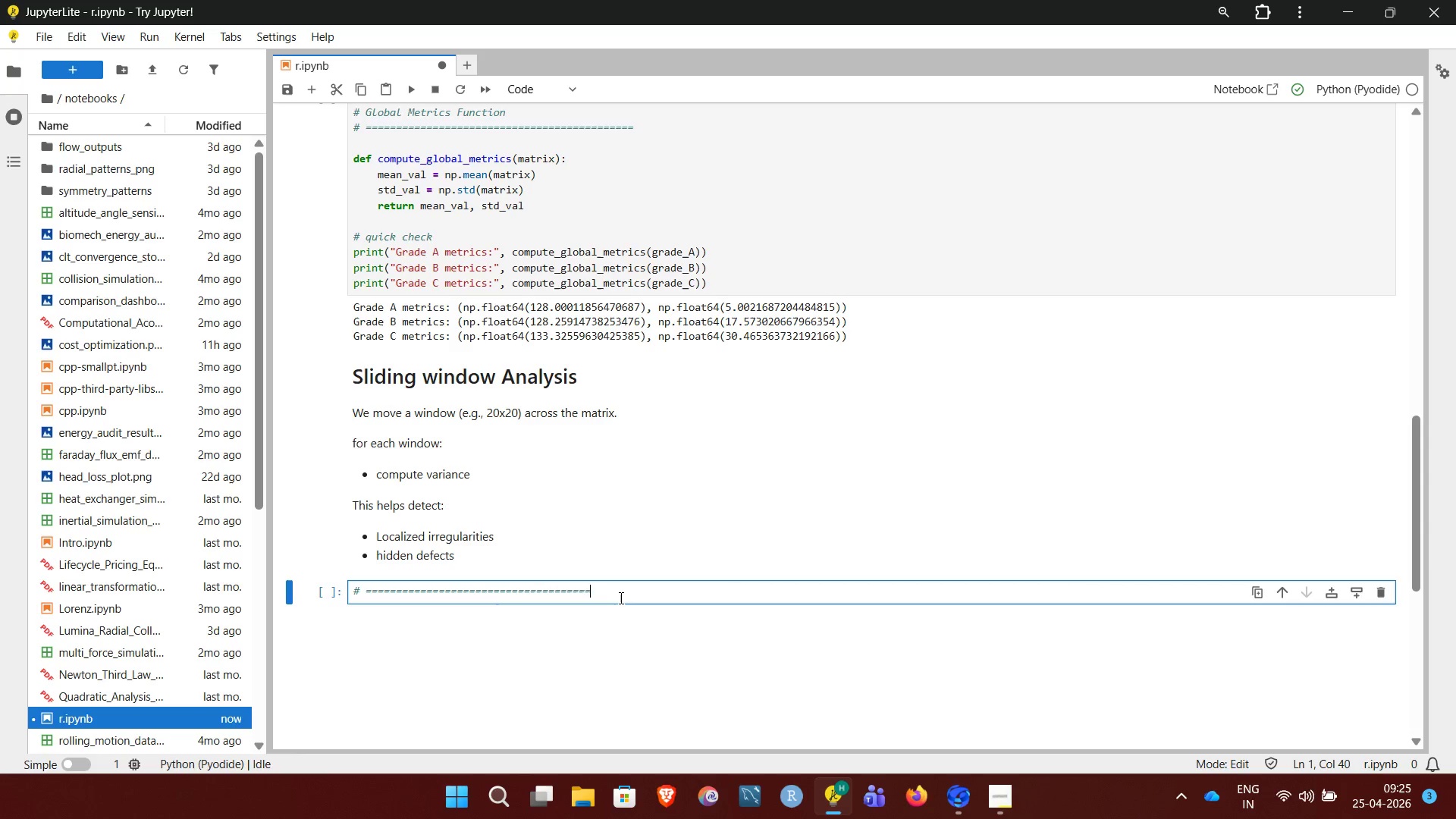 
key(Equal)
 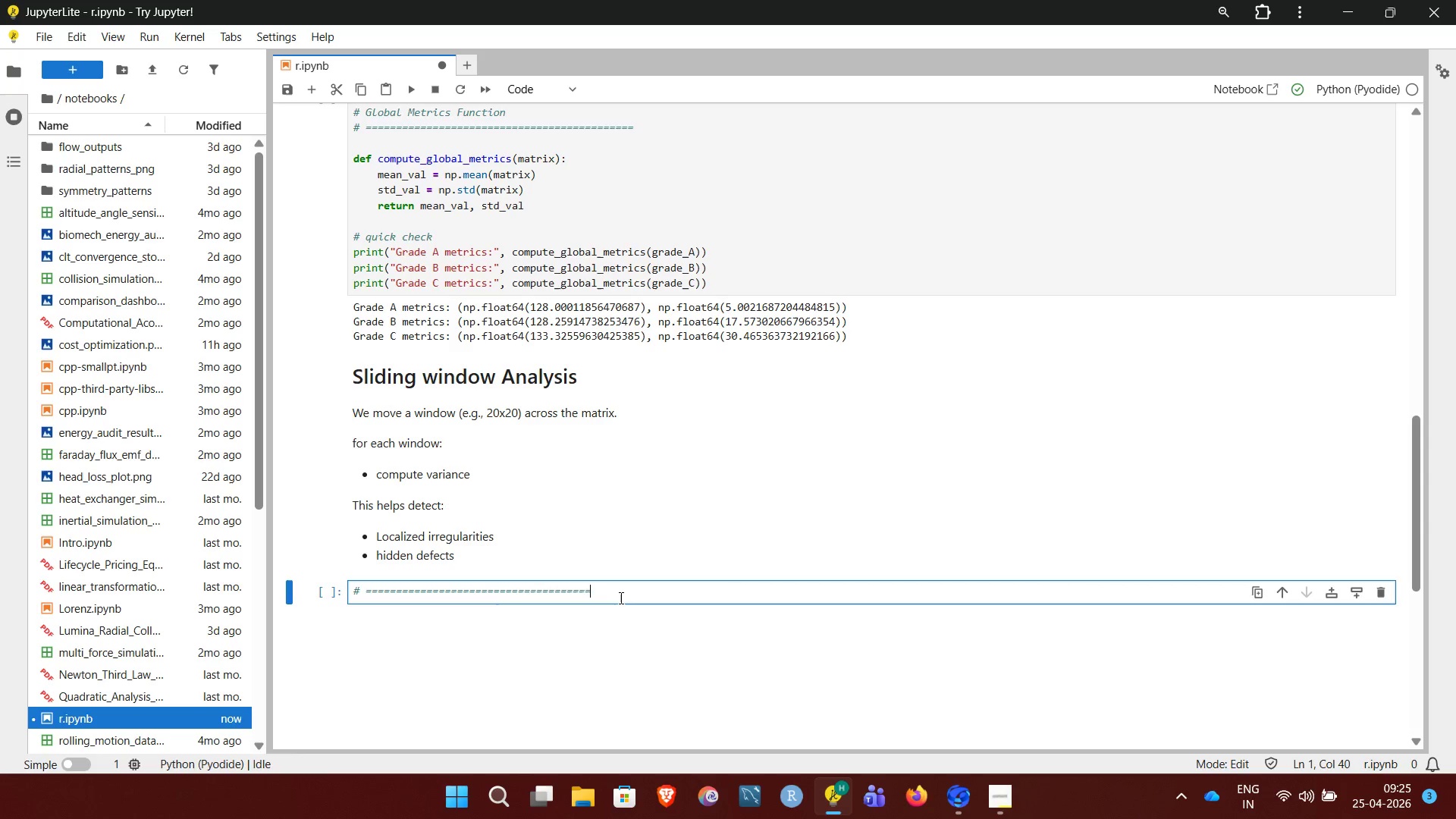 
key(Equal)
 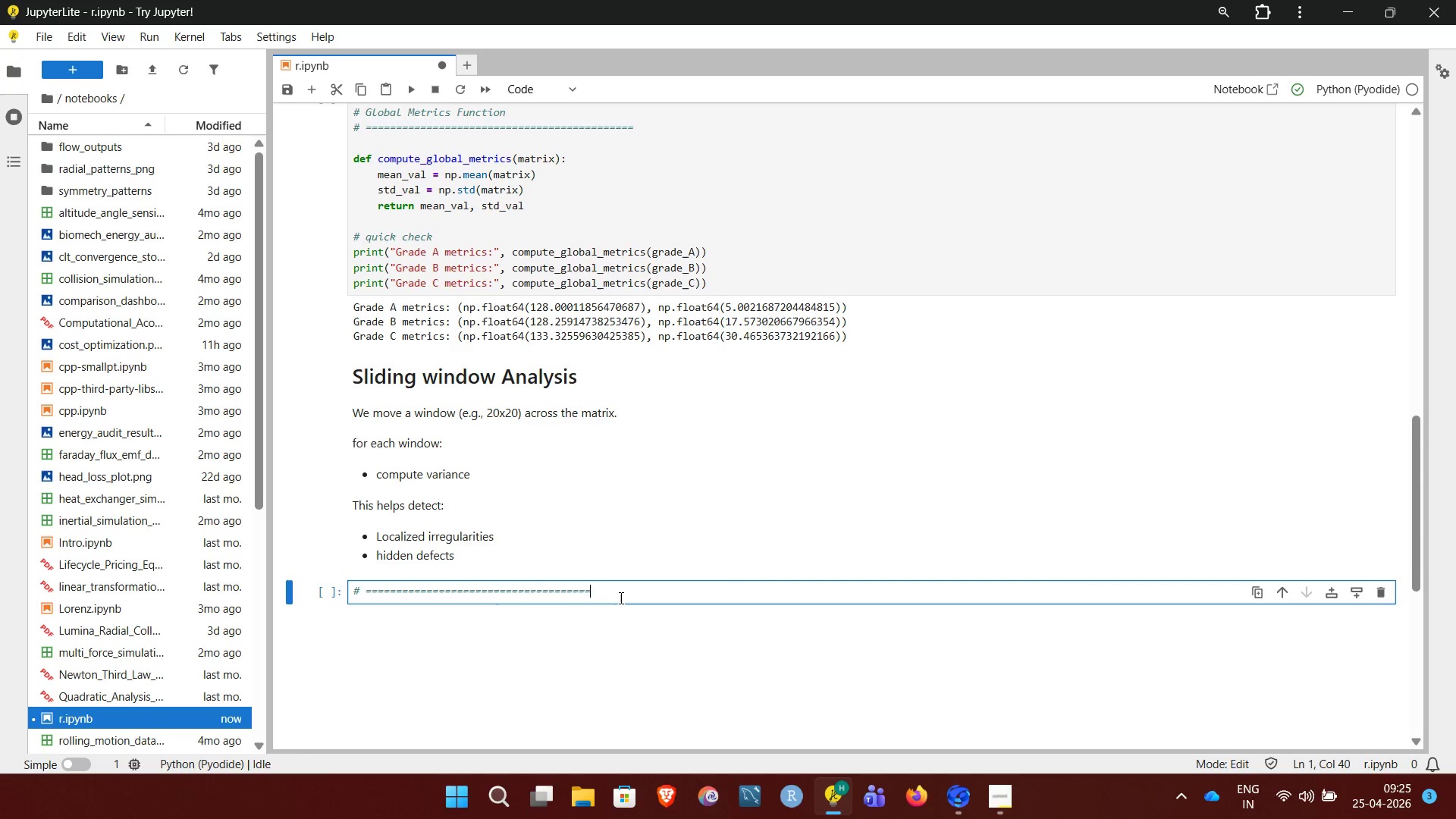 
key(Equal)
 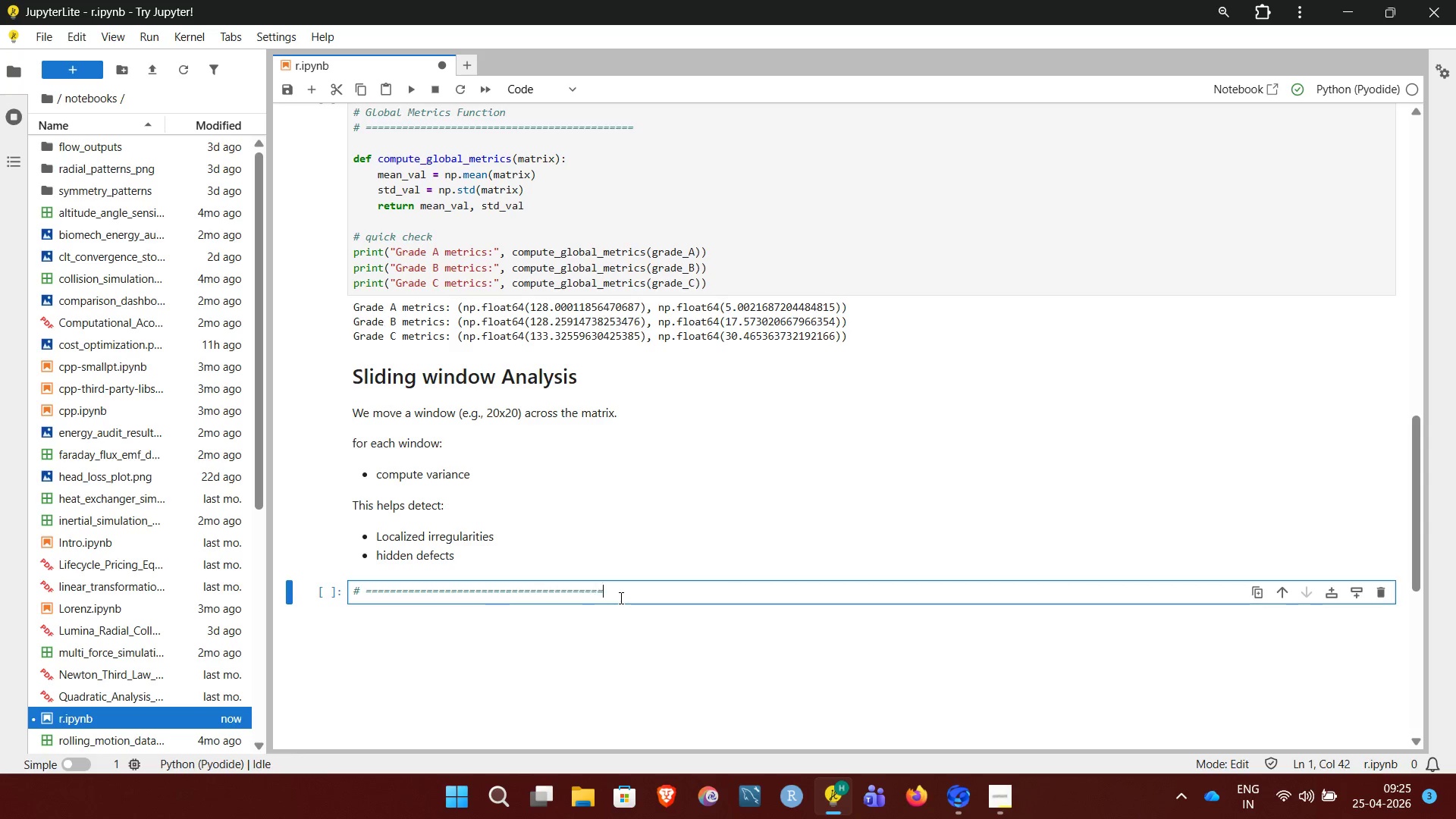 
key(Equal)
 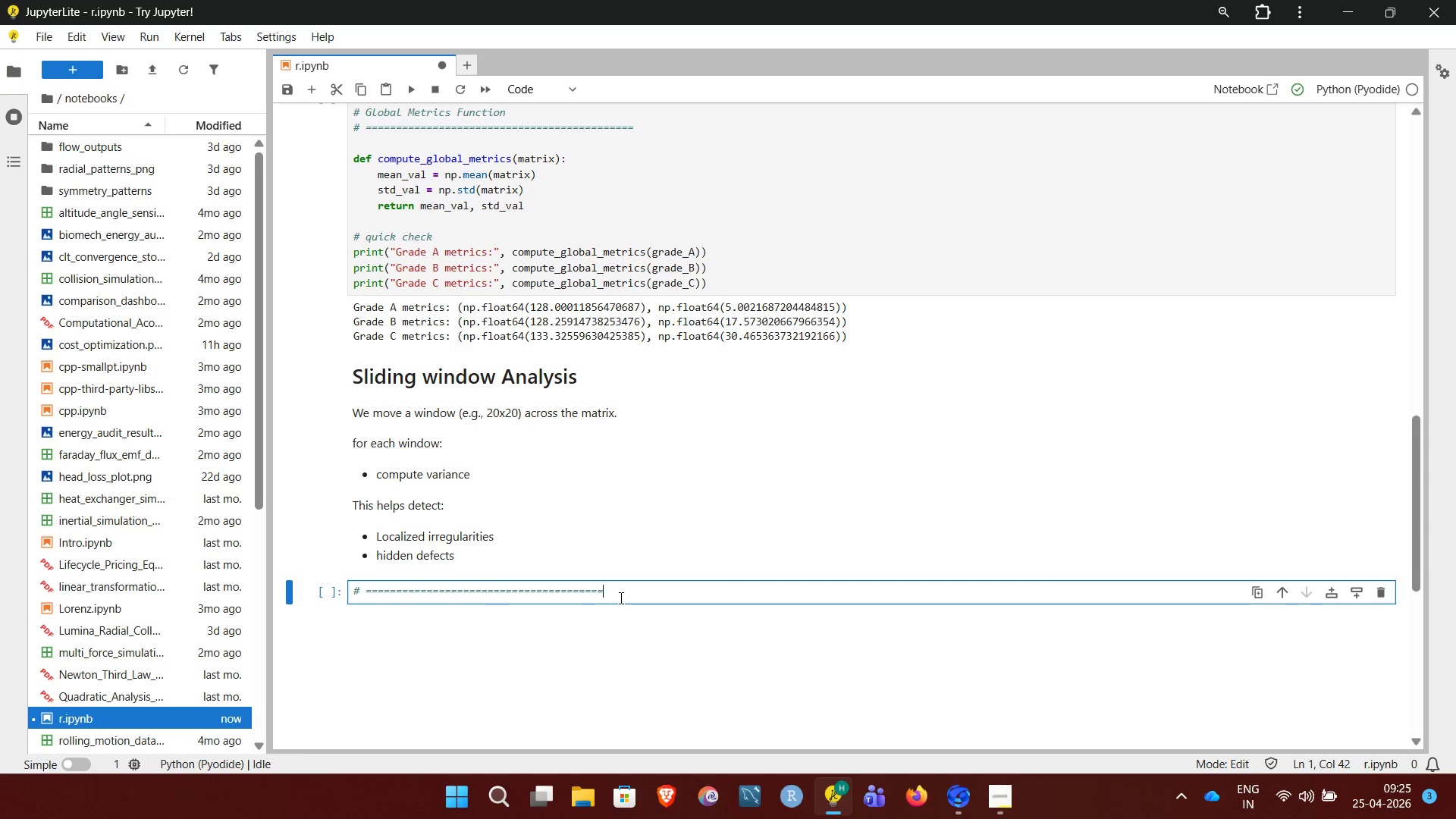 
key(Equal)
 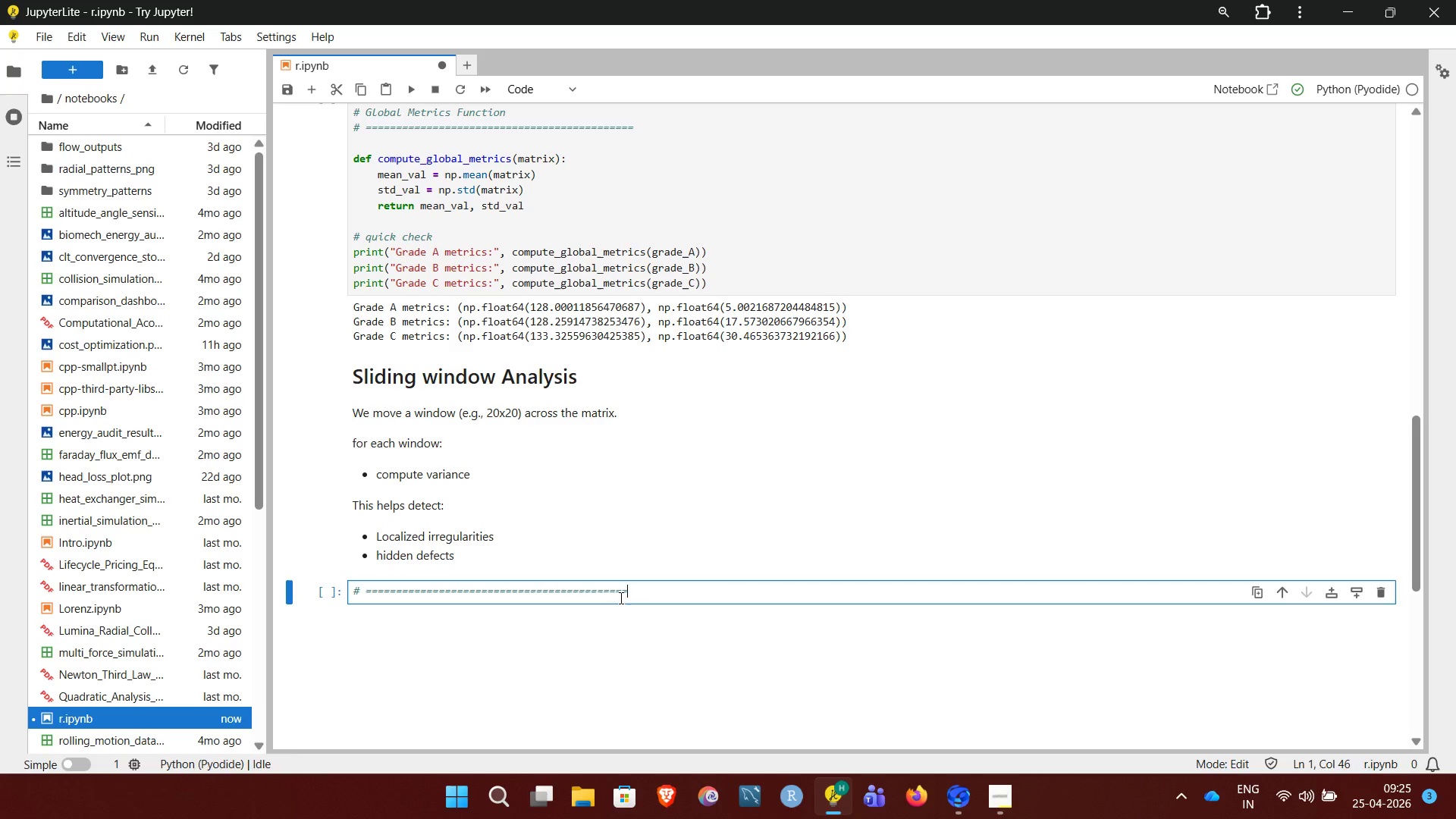 
key(Enter)
 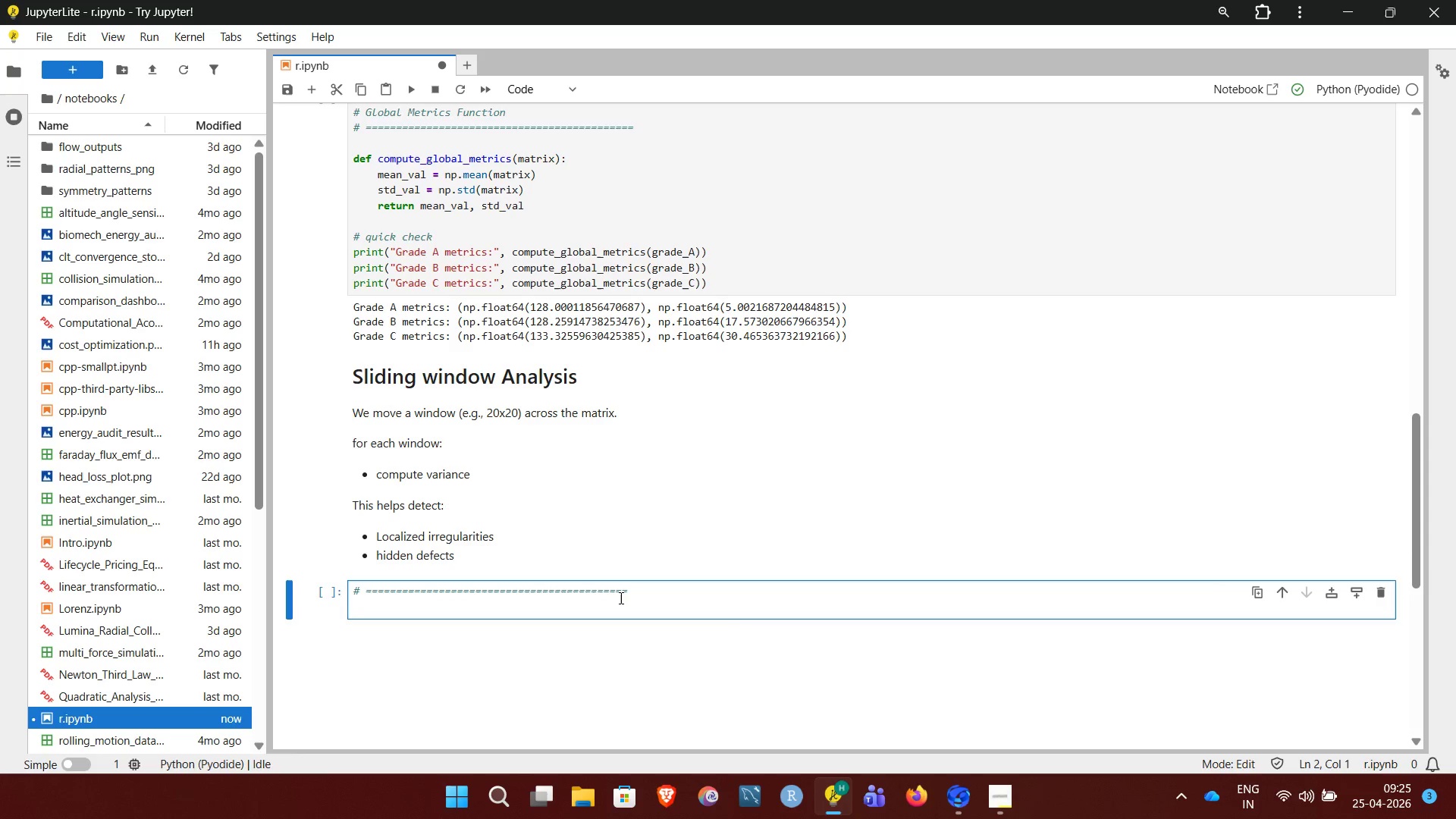 
type(# Sliding window Variance)
 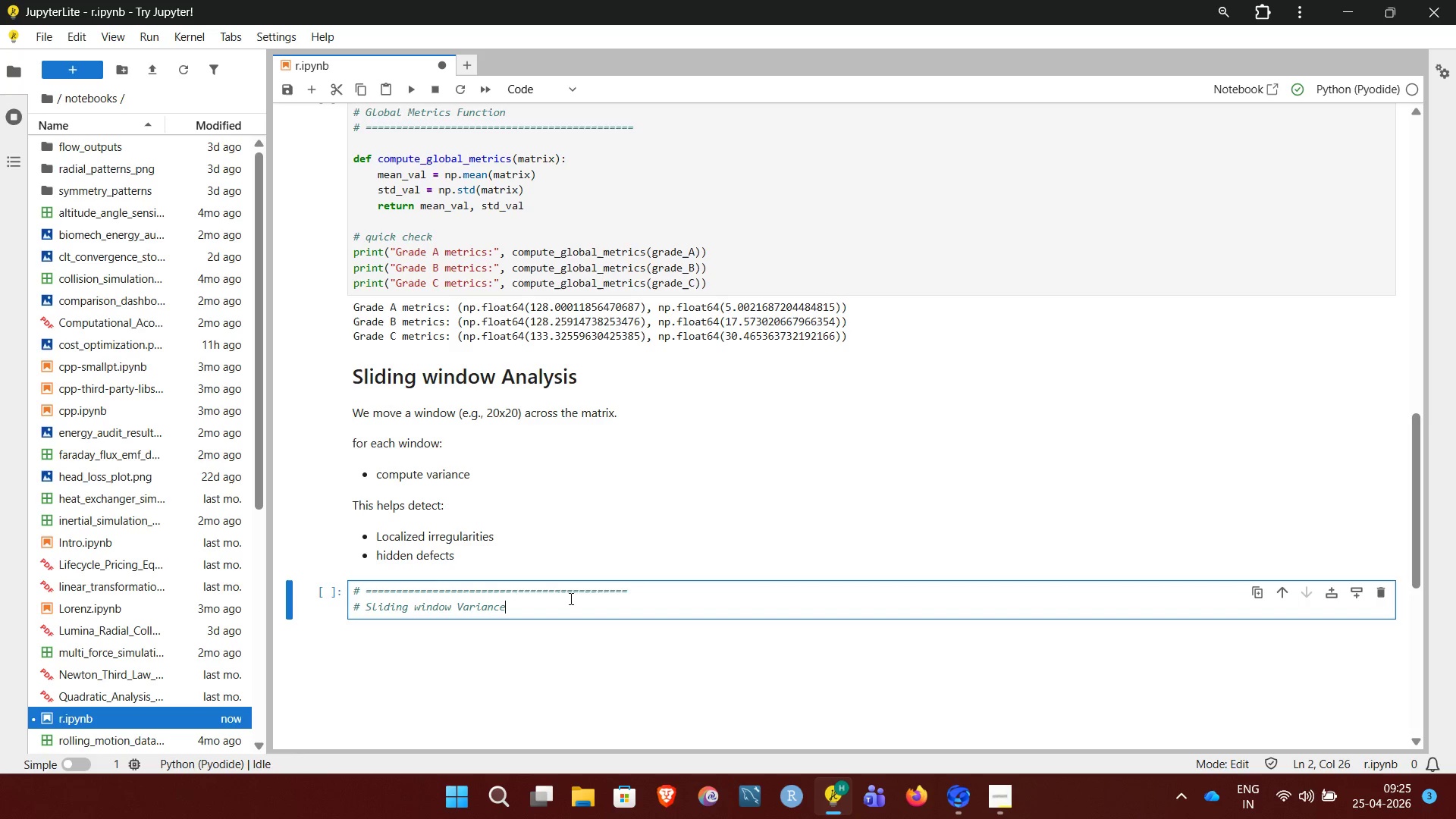 
key(Enter)
 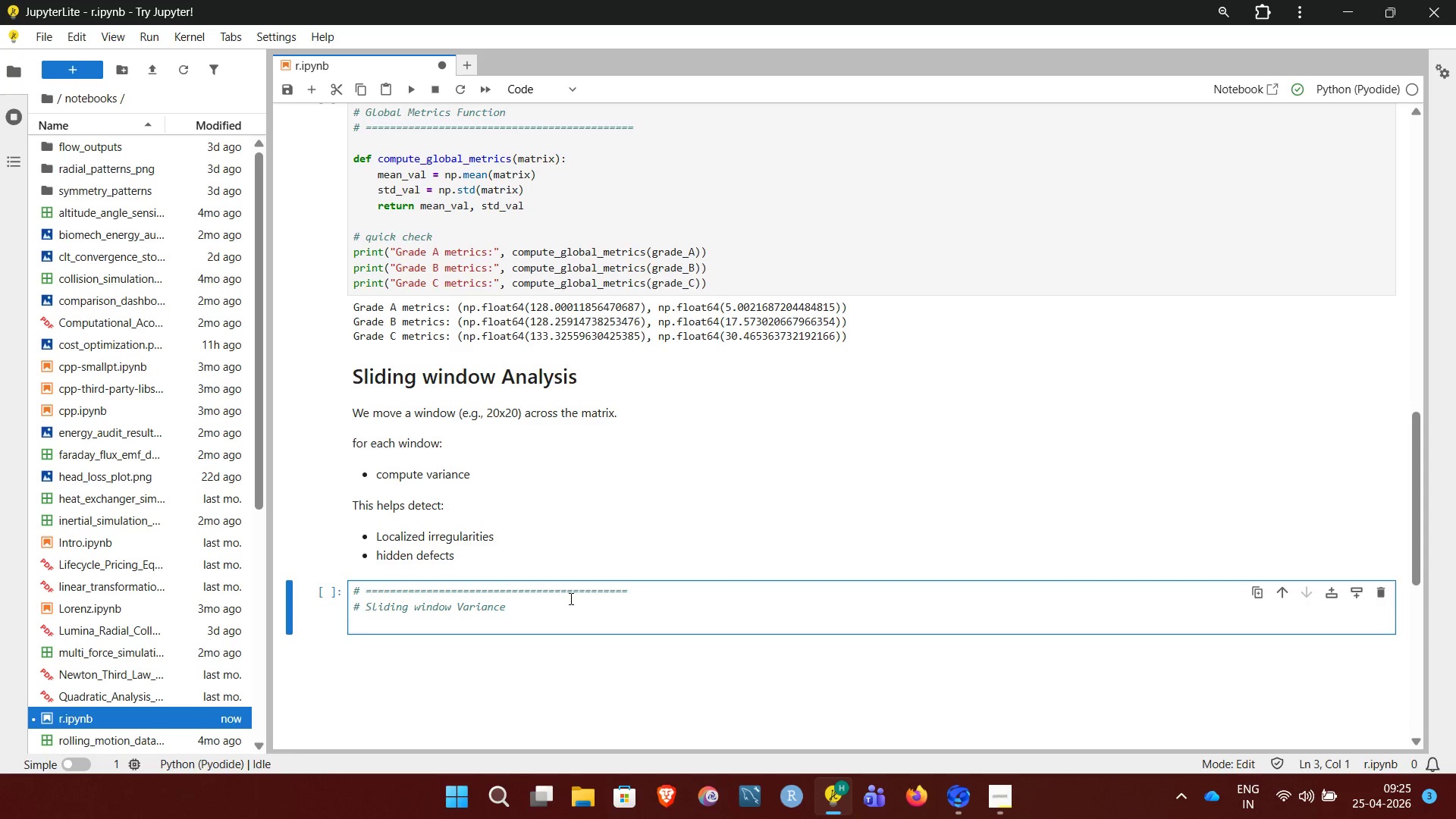 
key(Shift+3)
 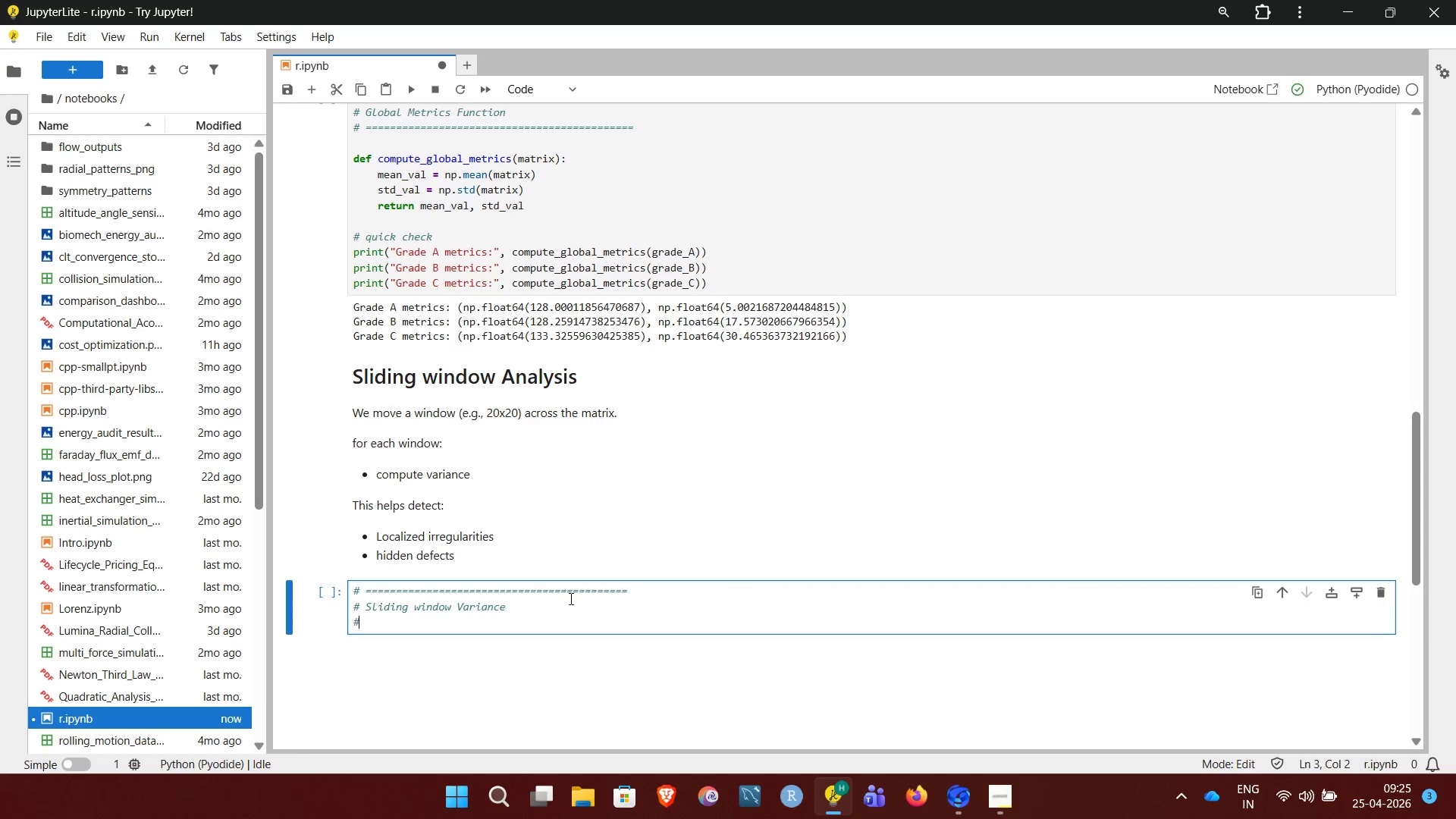 
key(Space)
 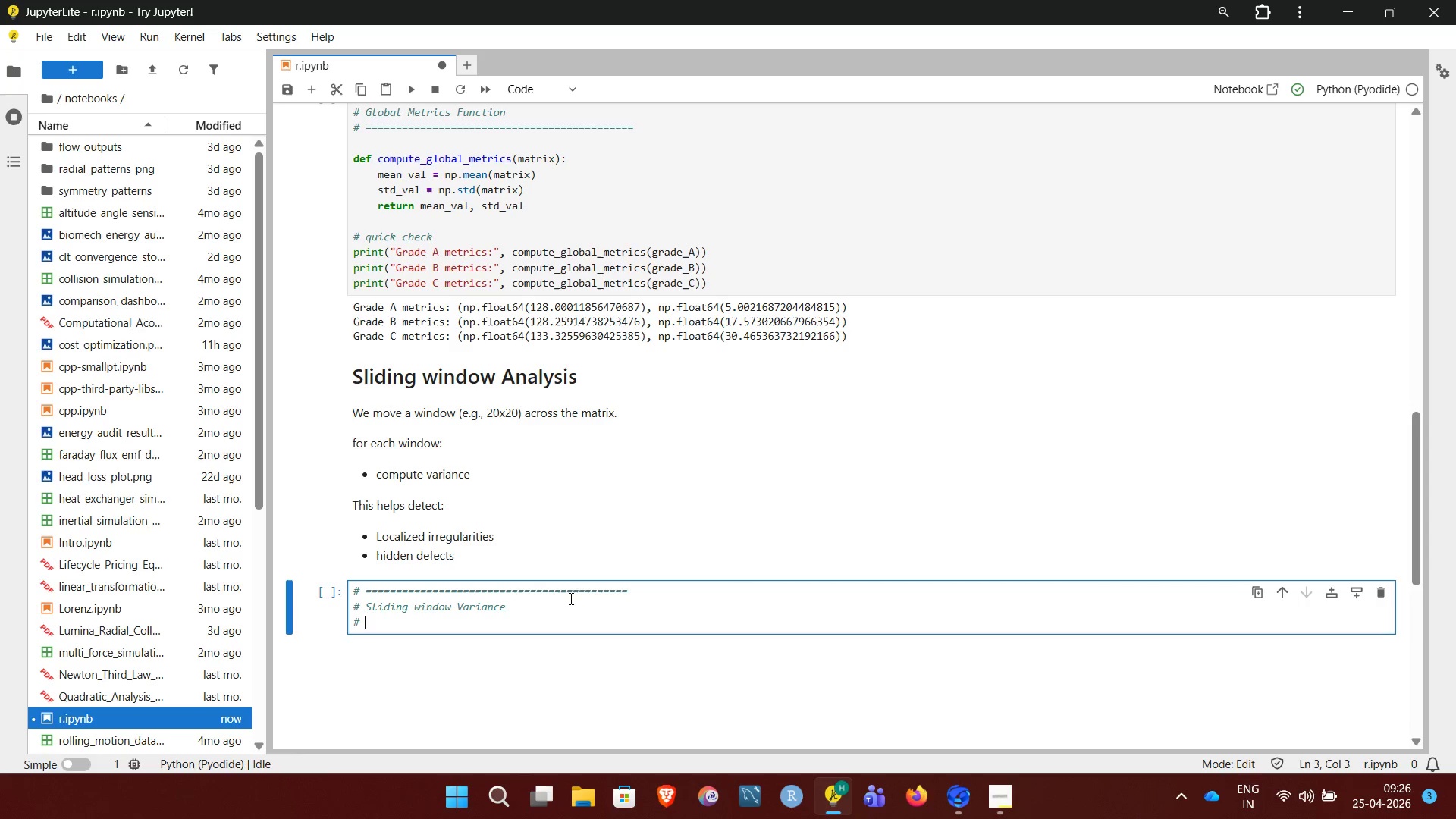 
hold_key(key=Equal, duration=1.52)
 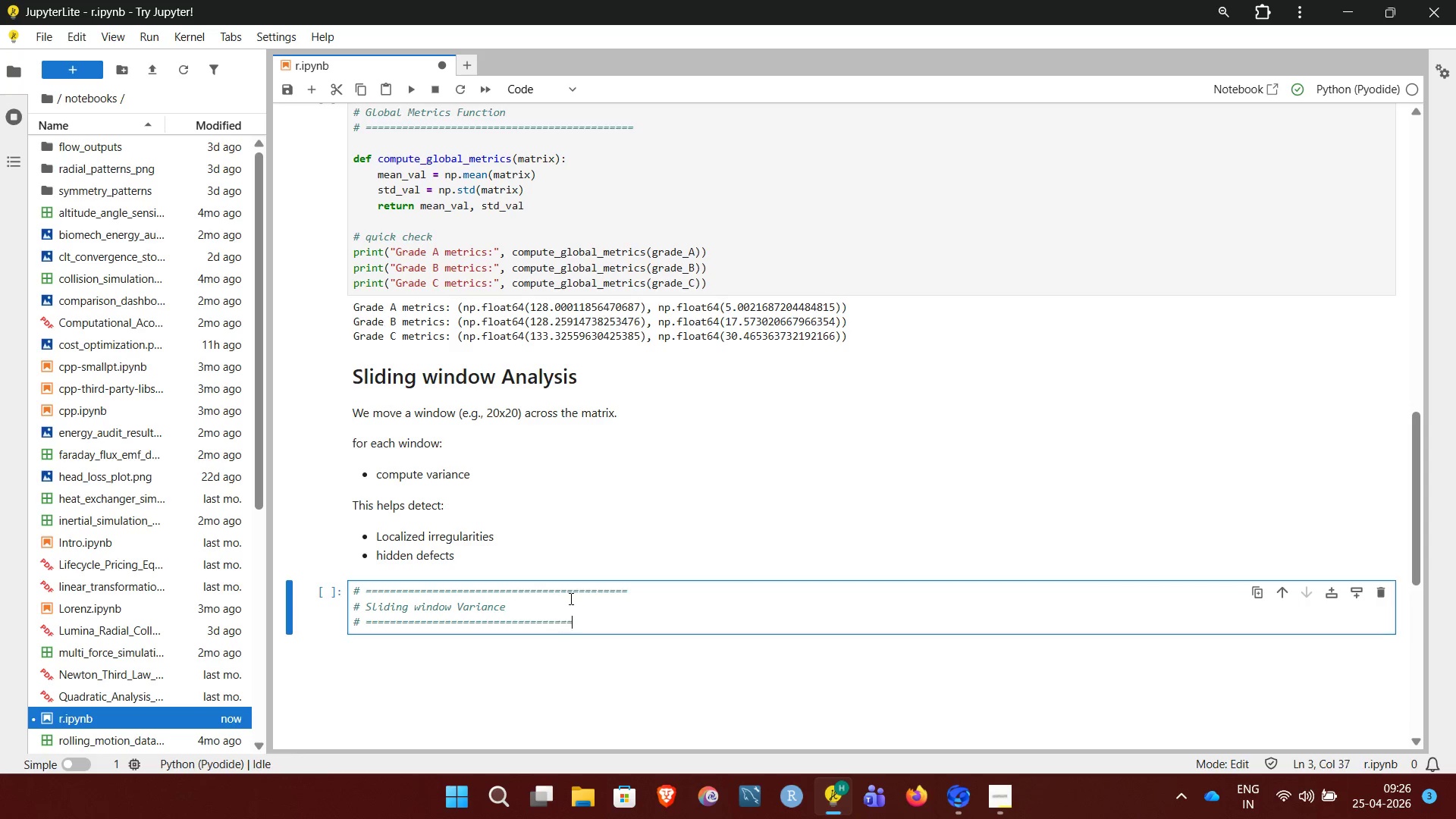 
key(Equal)
 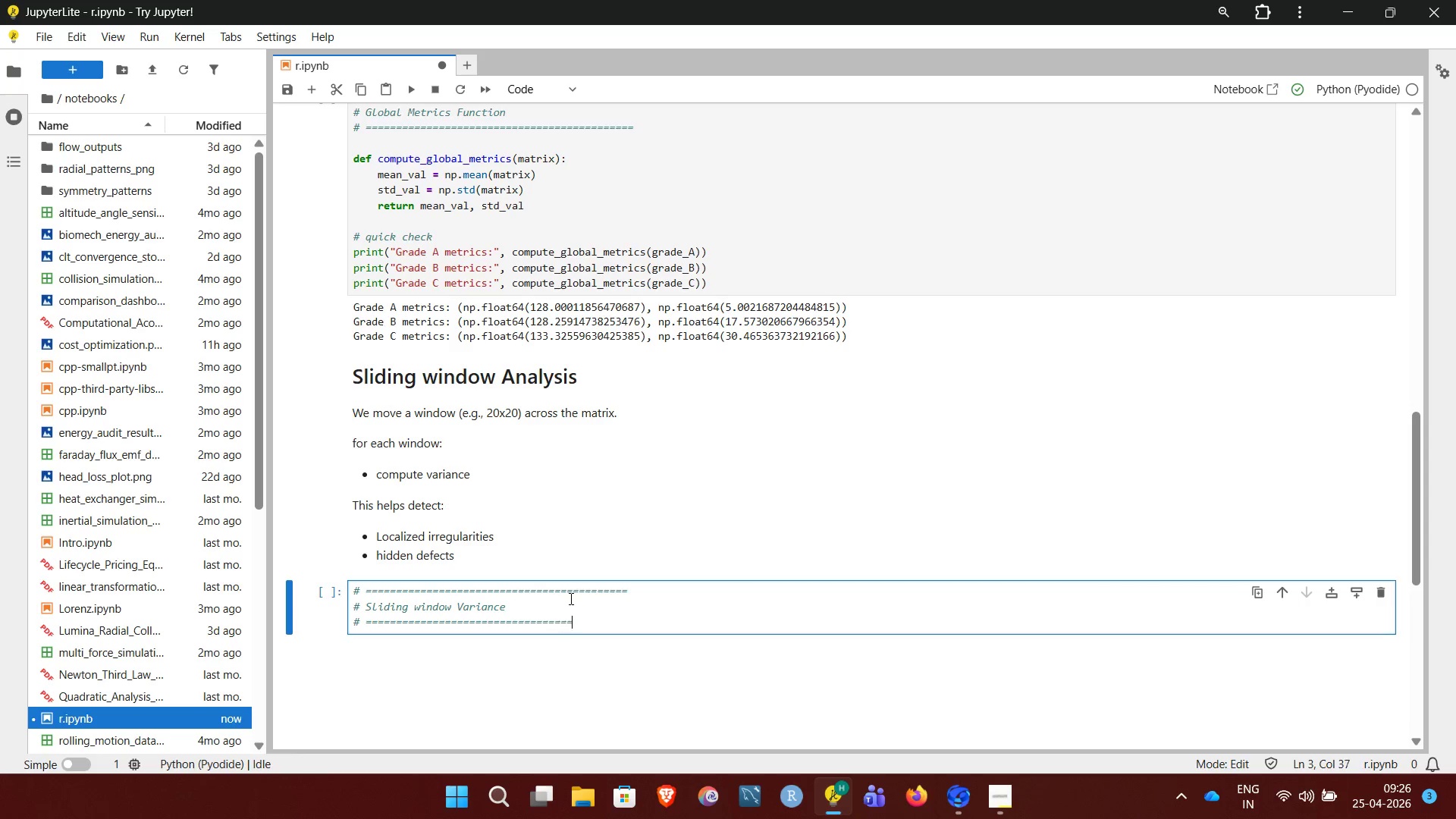 
key(Equal)
 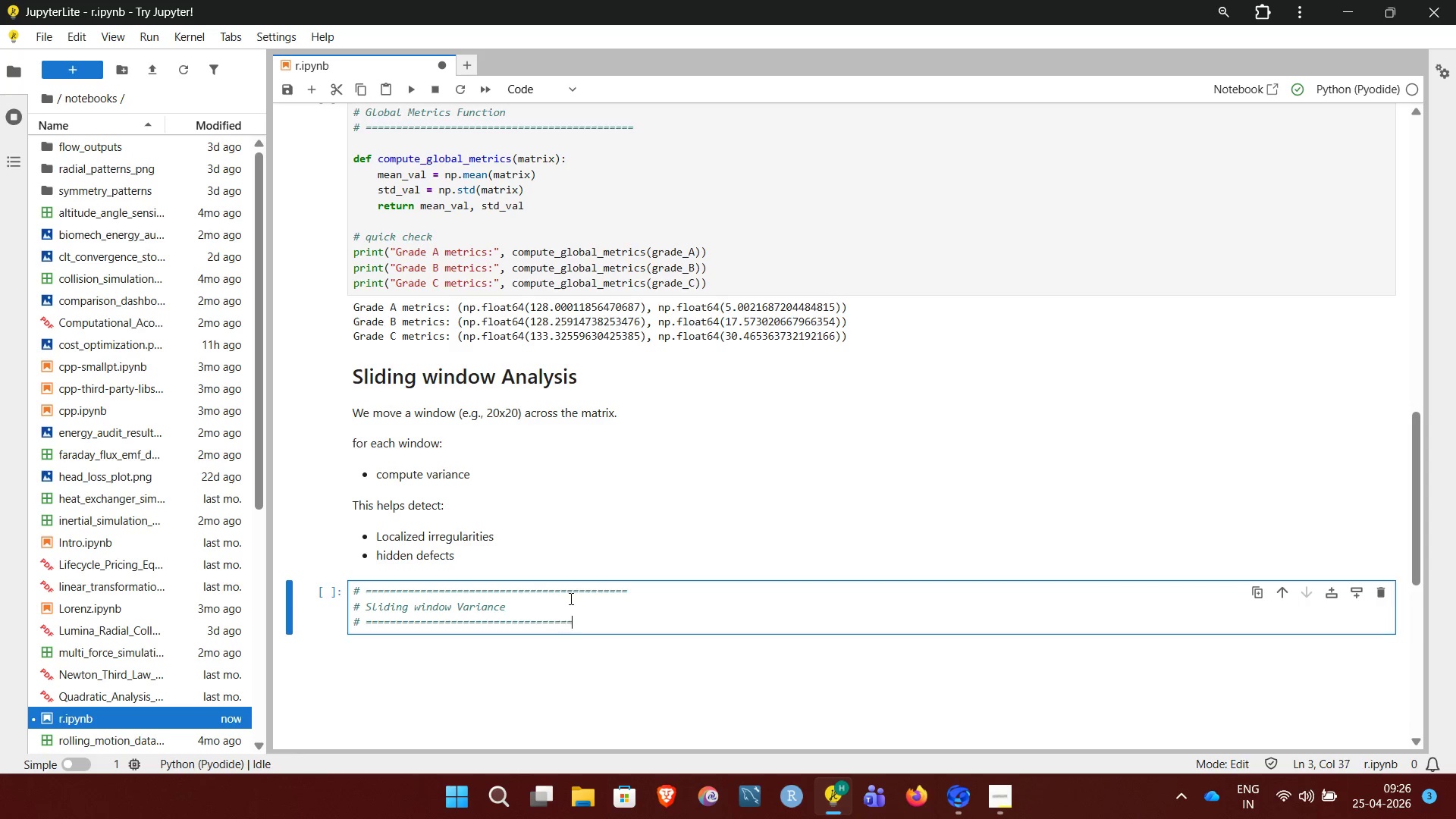 
key(Equal)
 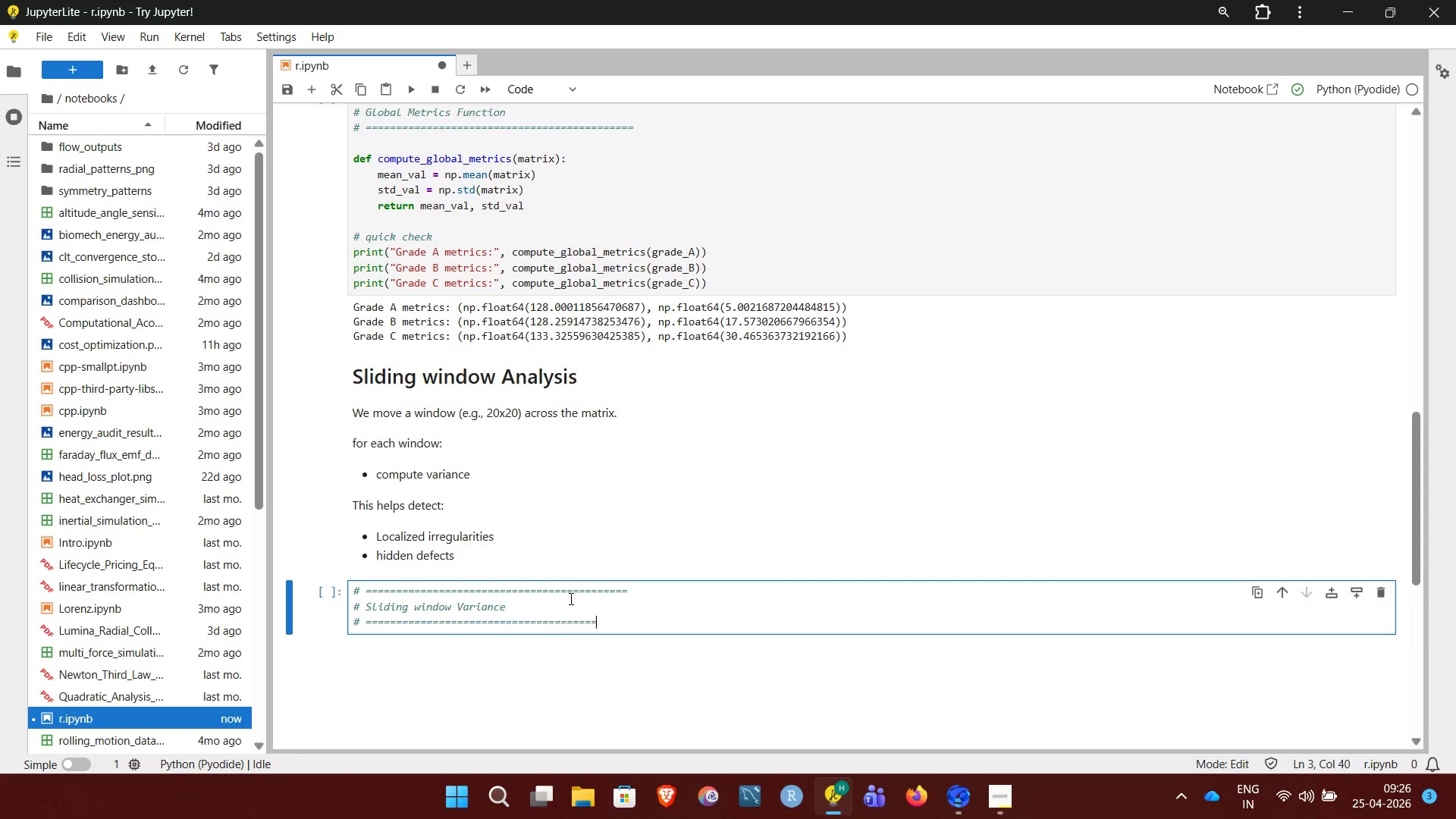 
key(Equal)
 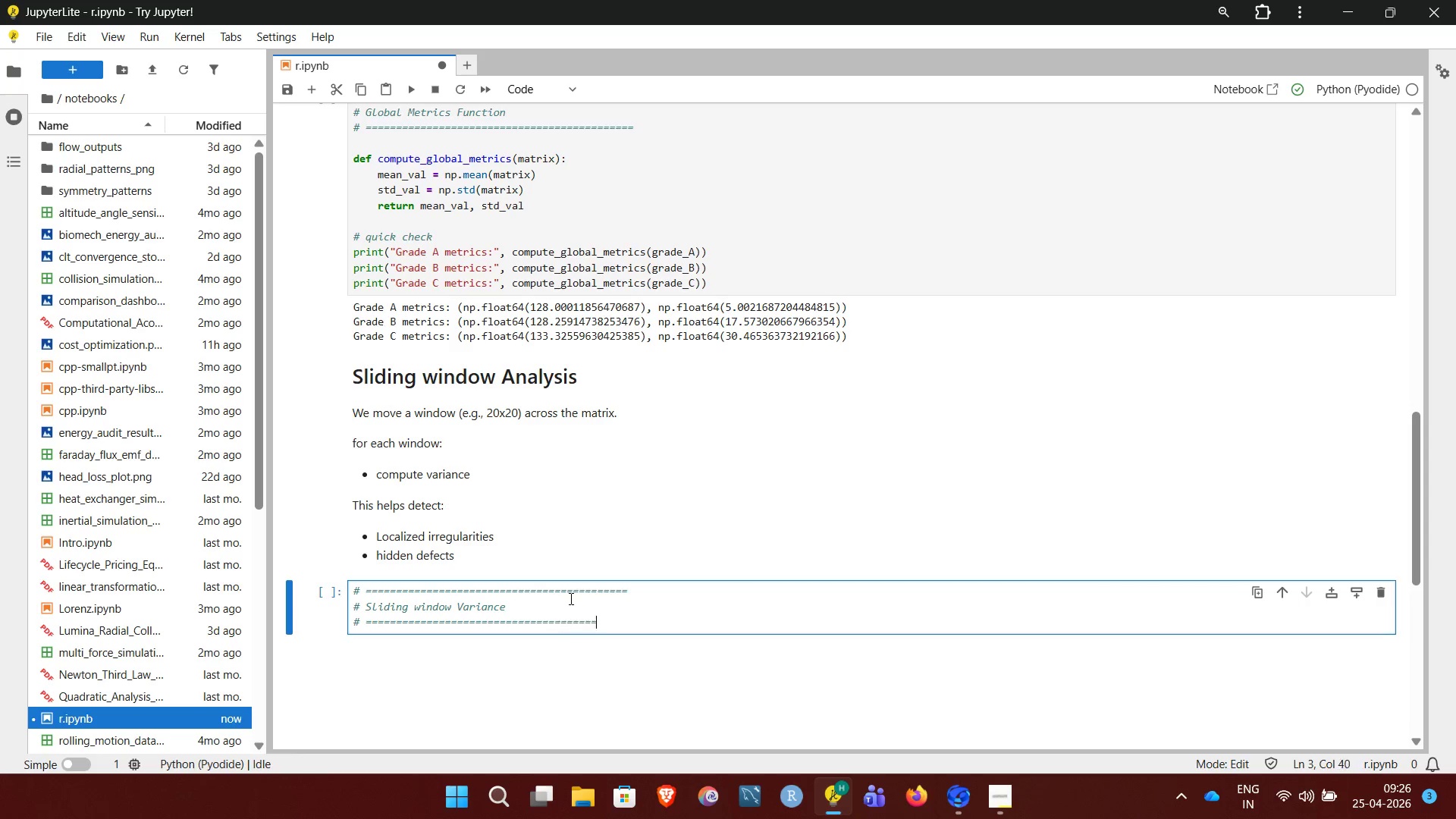 
key(Equal)
 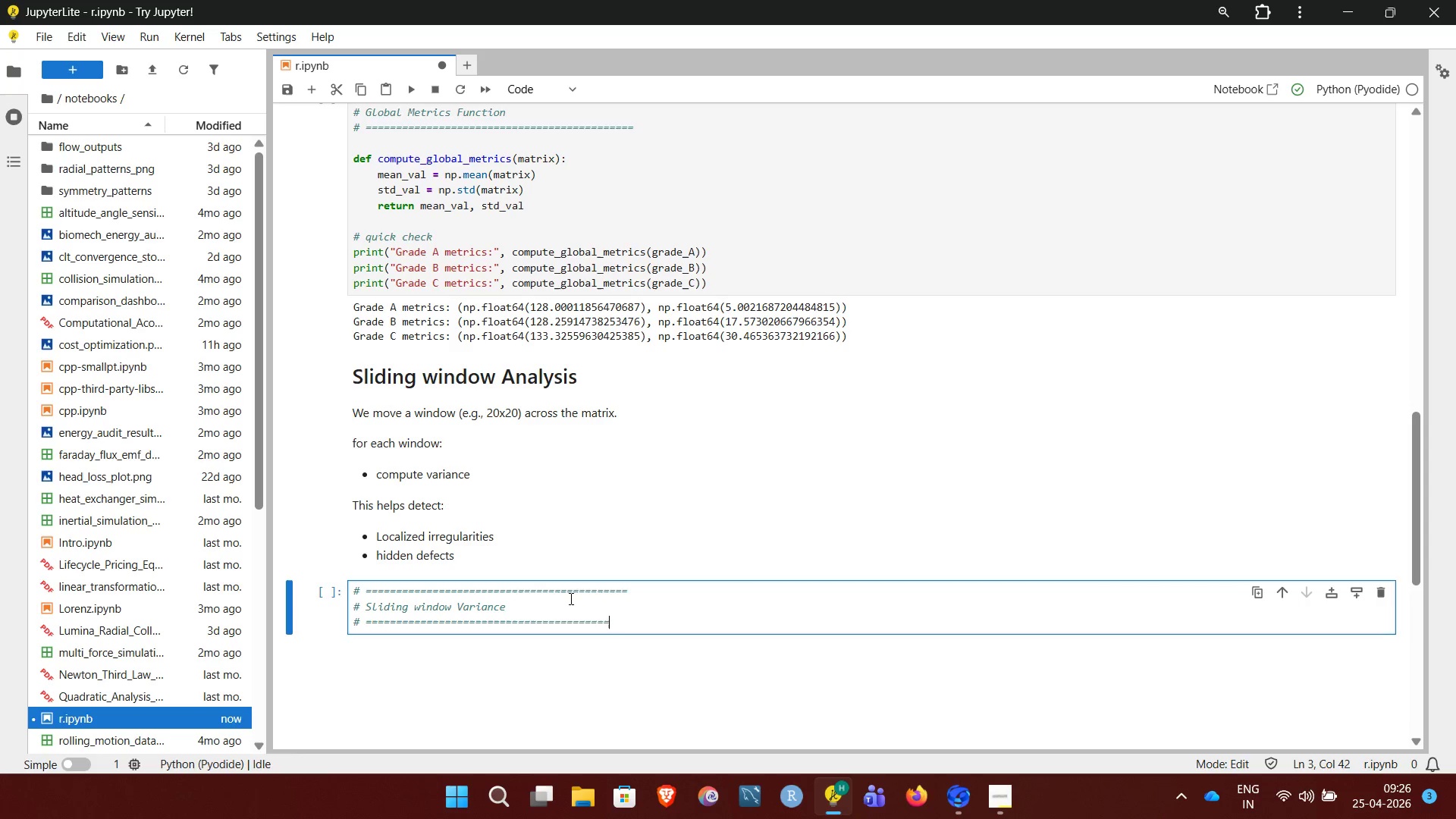 
key(Equal)
 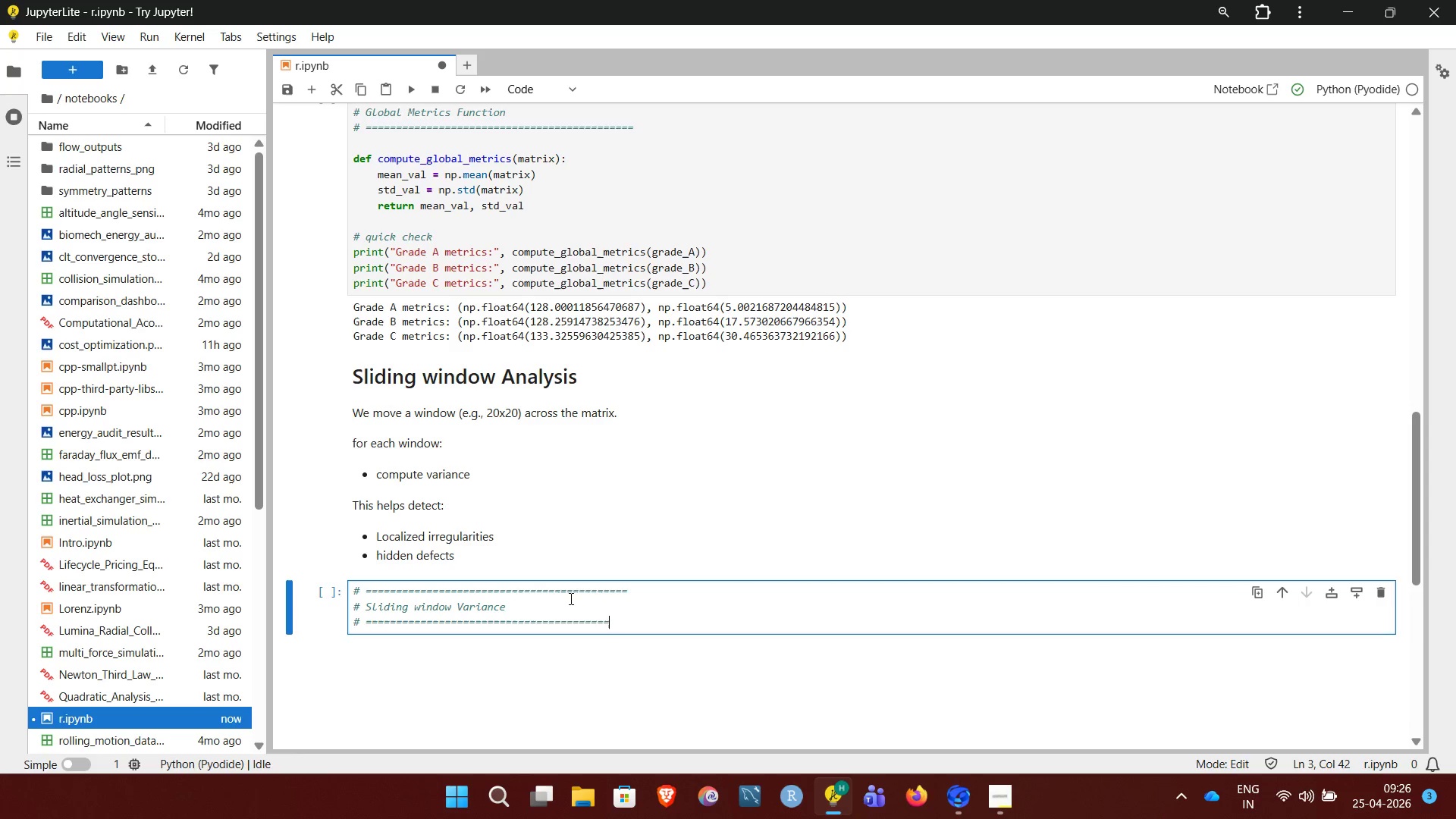 
key(Equal)
 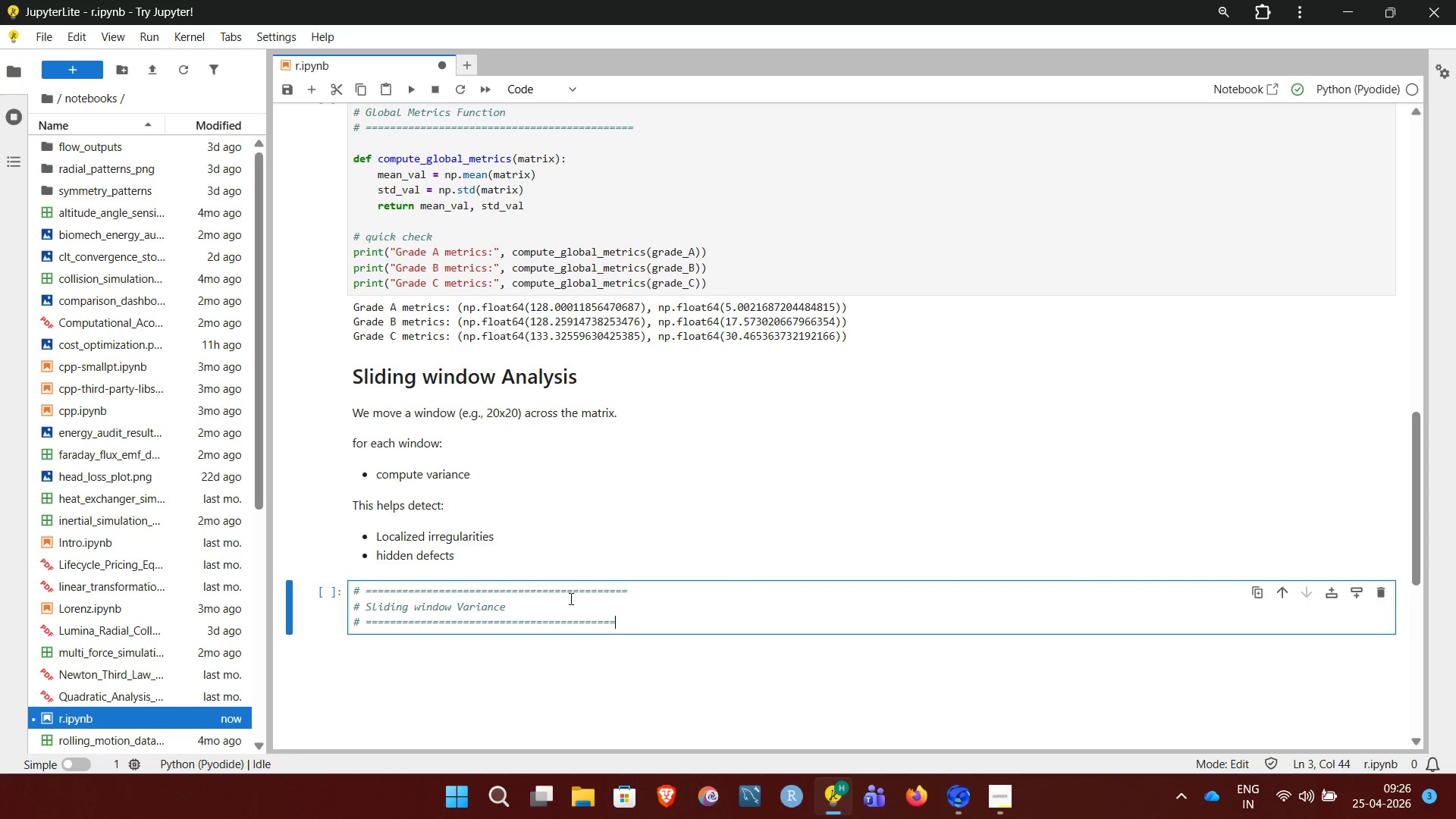 
key(Equal)
 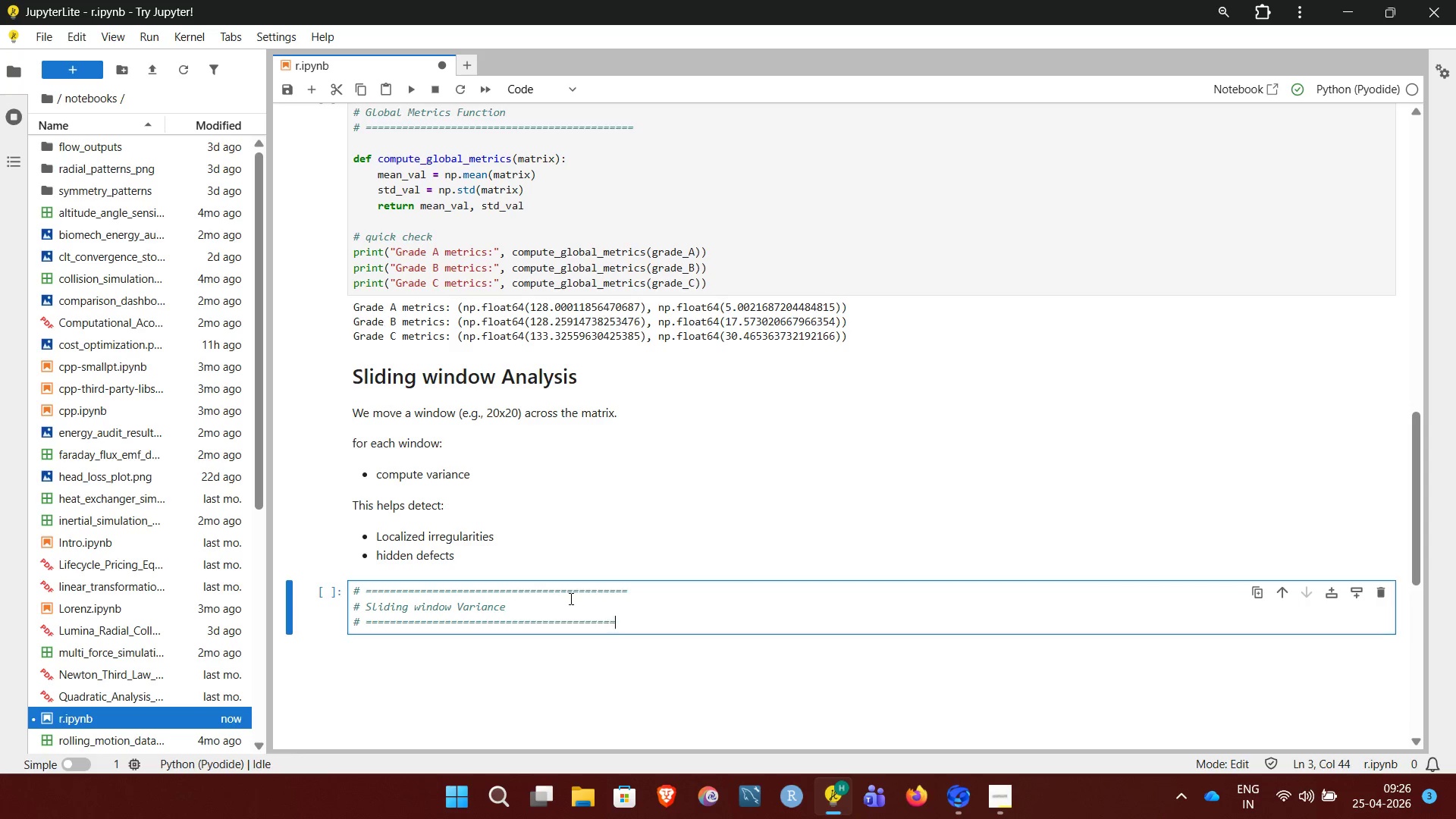 
key(Equal)
 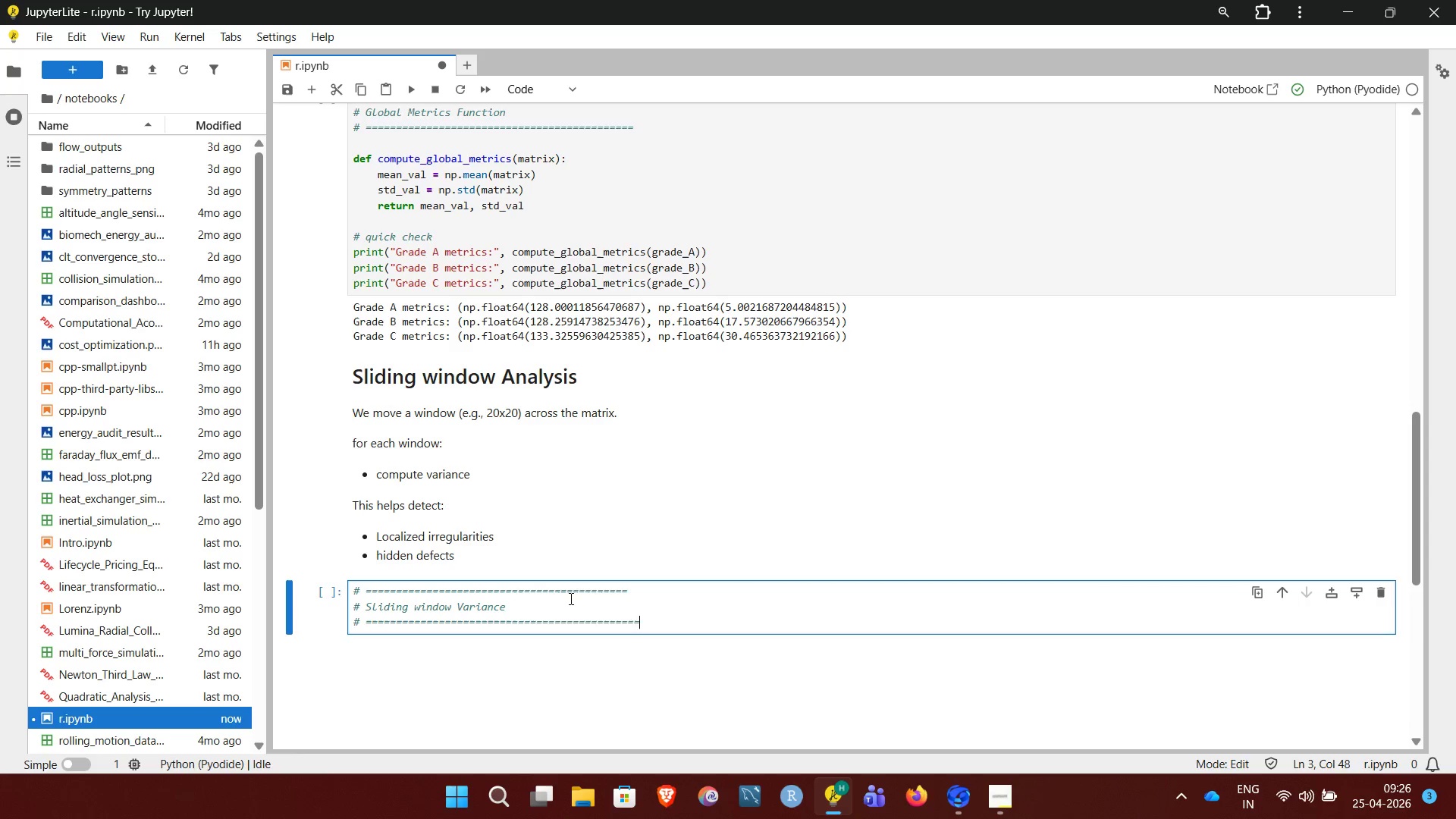 
key(Backspace)
 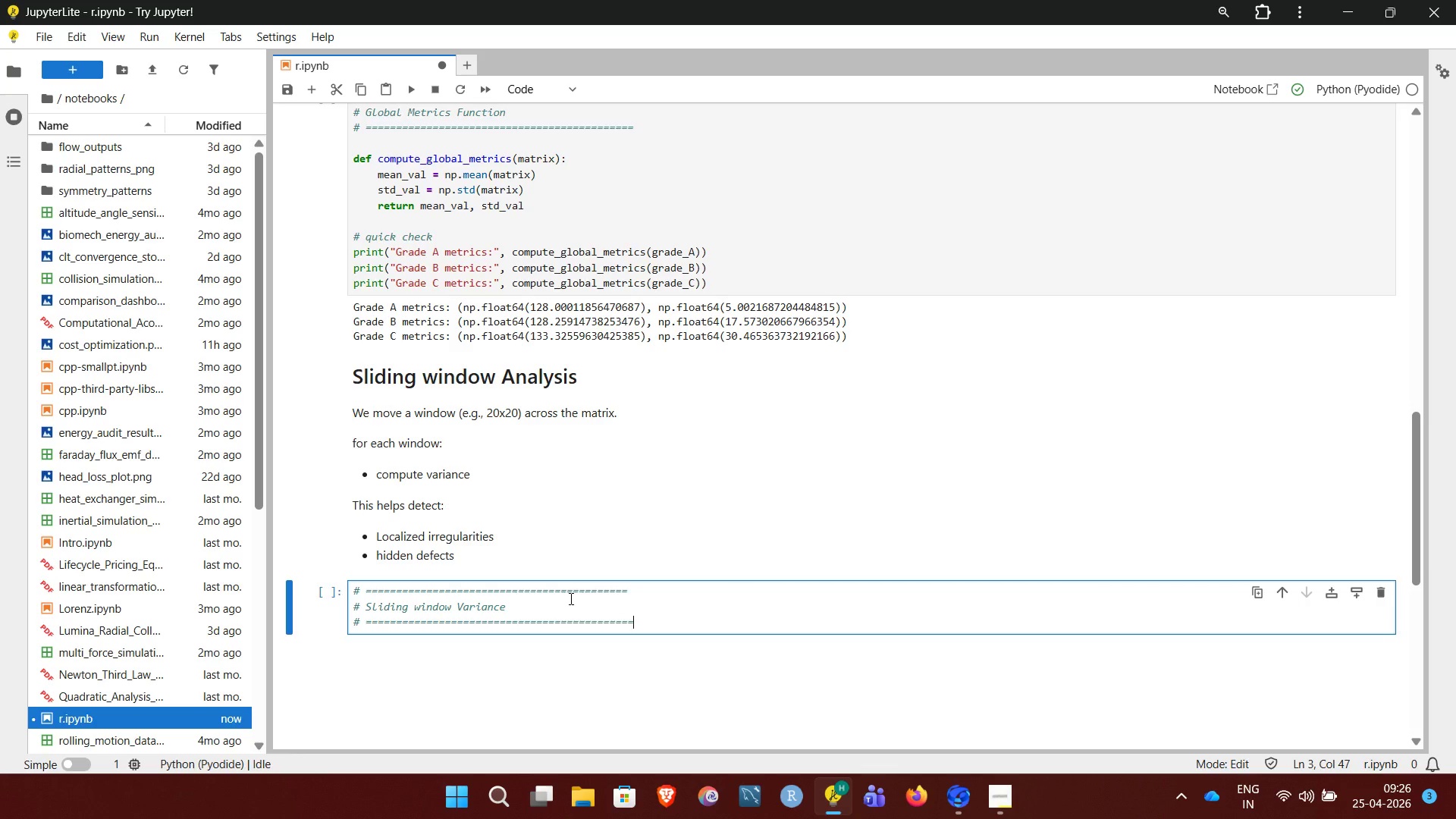 
key(Backspace)
 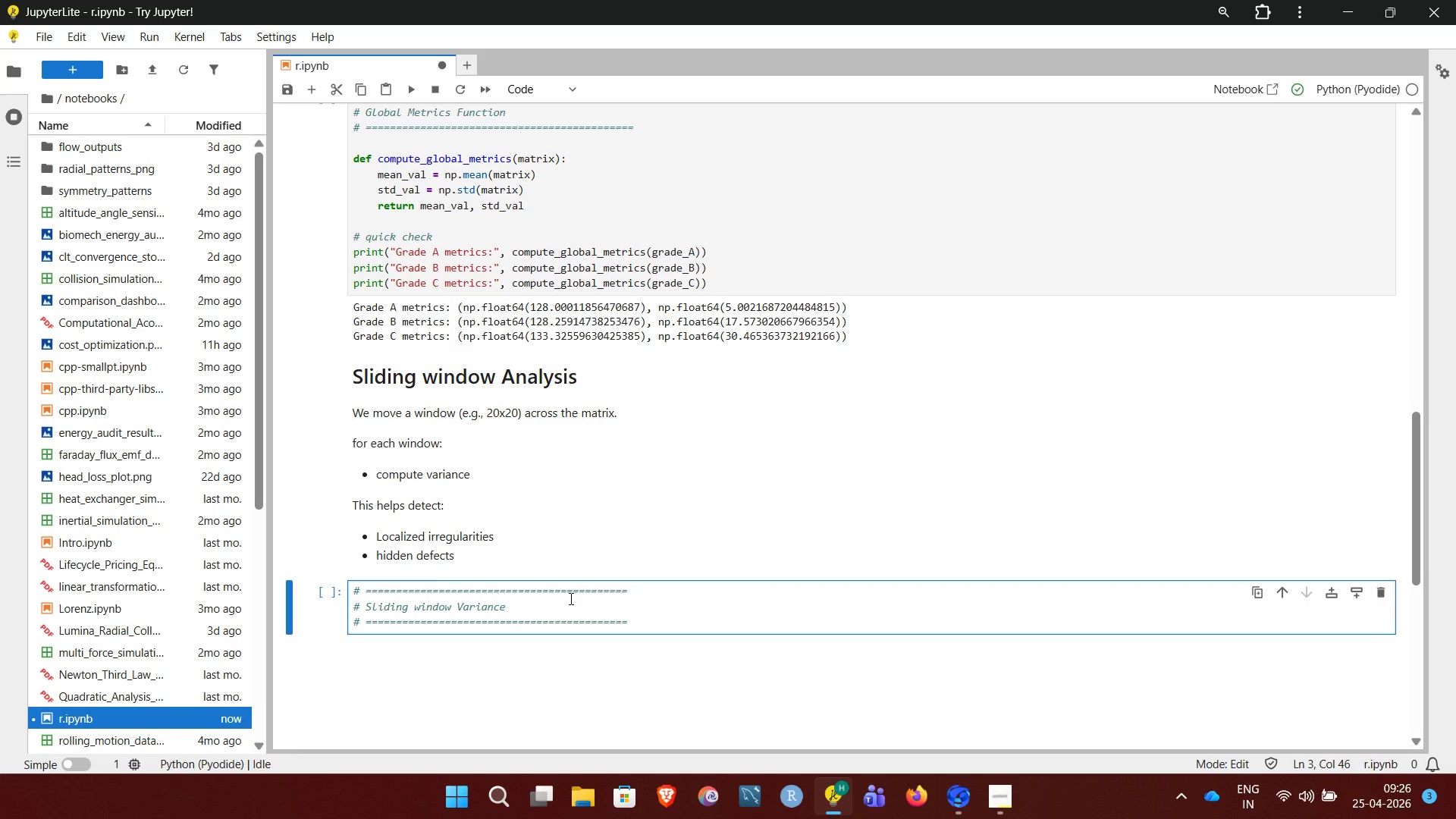 
key(Enter)
 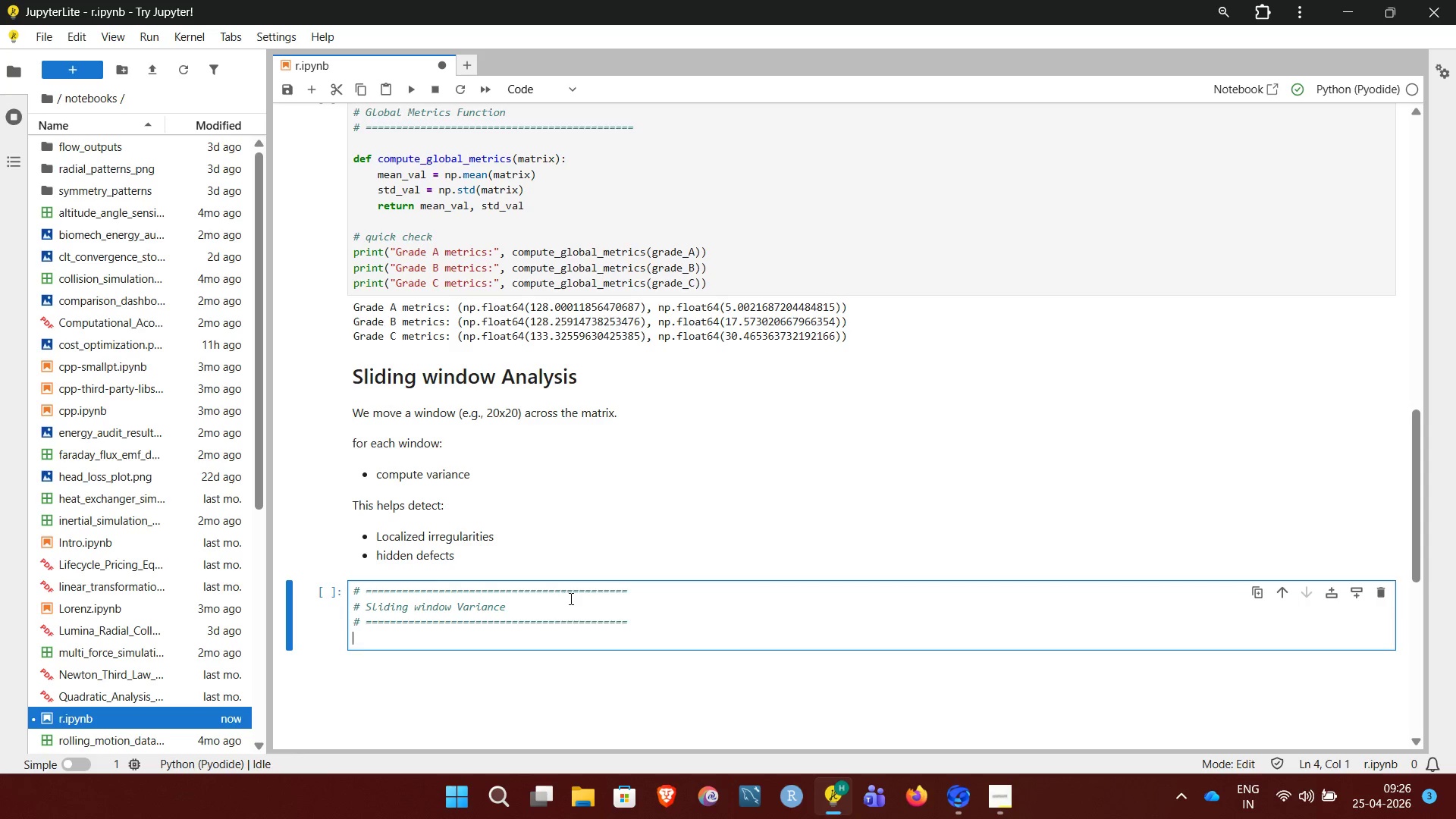 
type(def sliding_variance(matrix, window_size=20, stride=20):)
 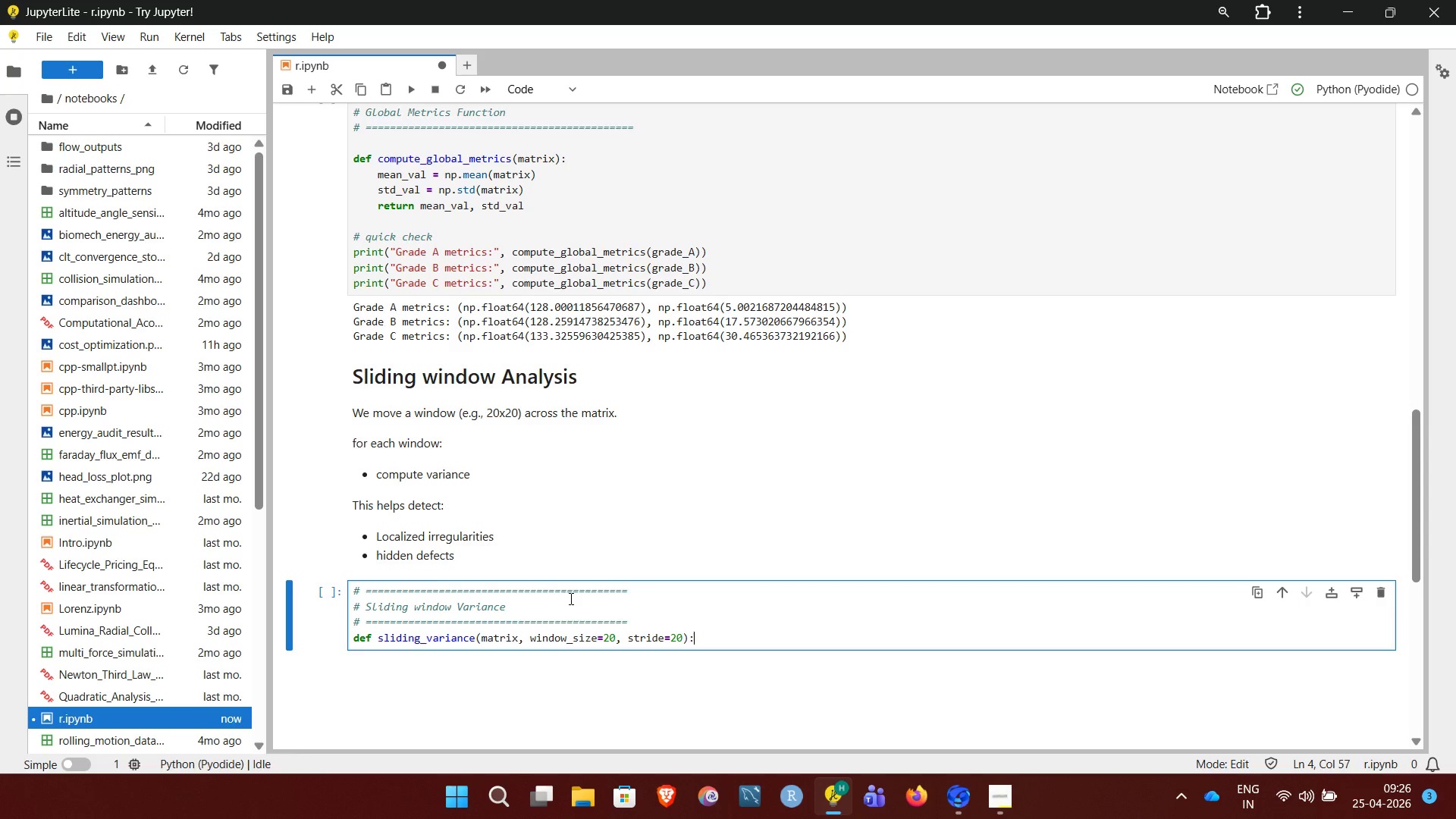 
key(Enter)
 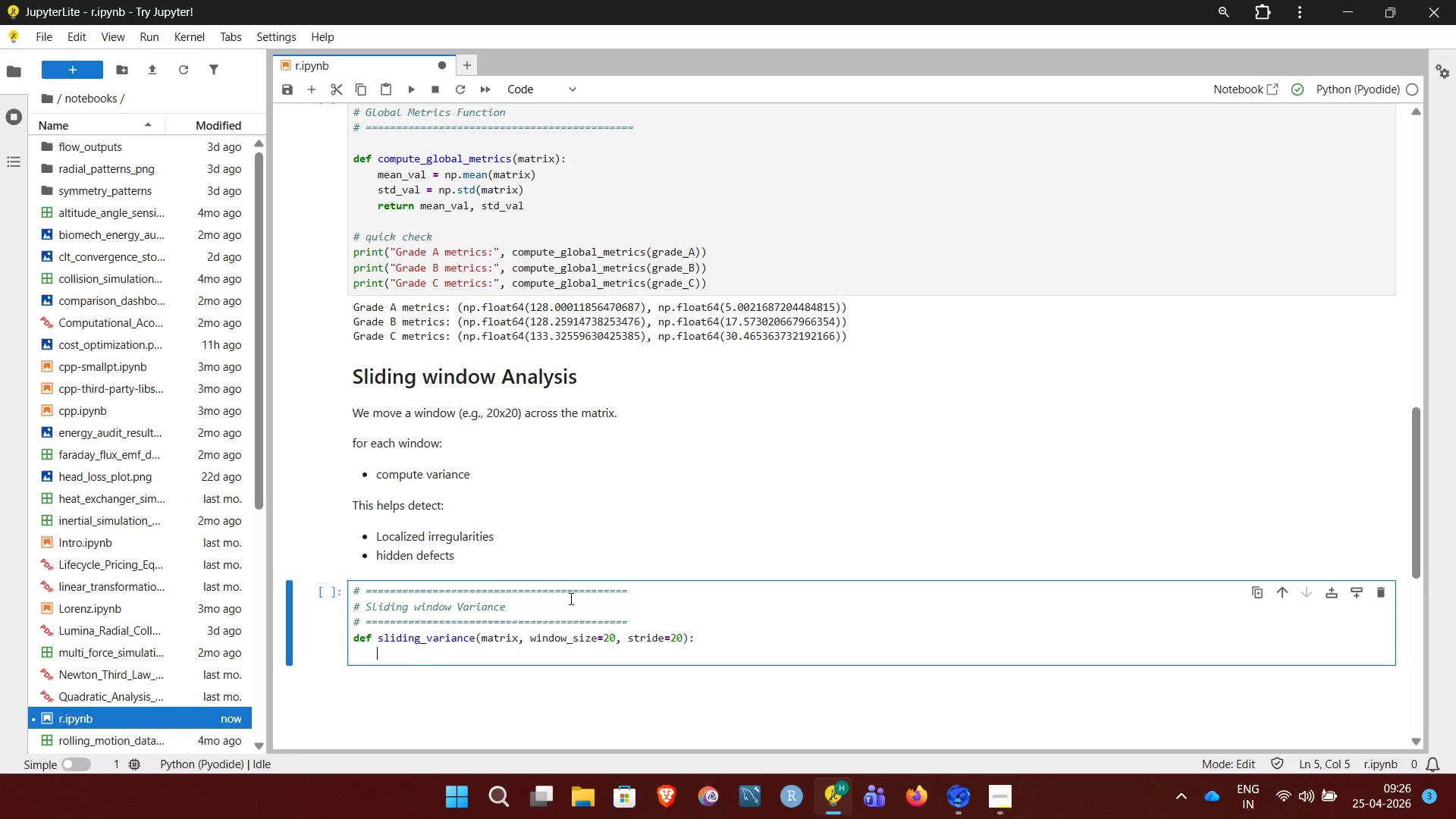 
key(Enter)
 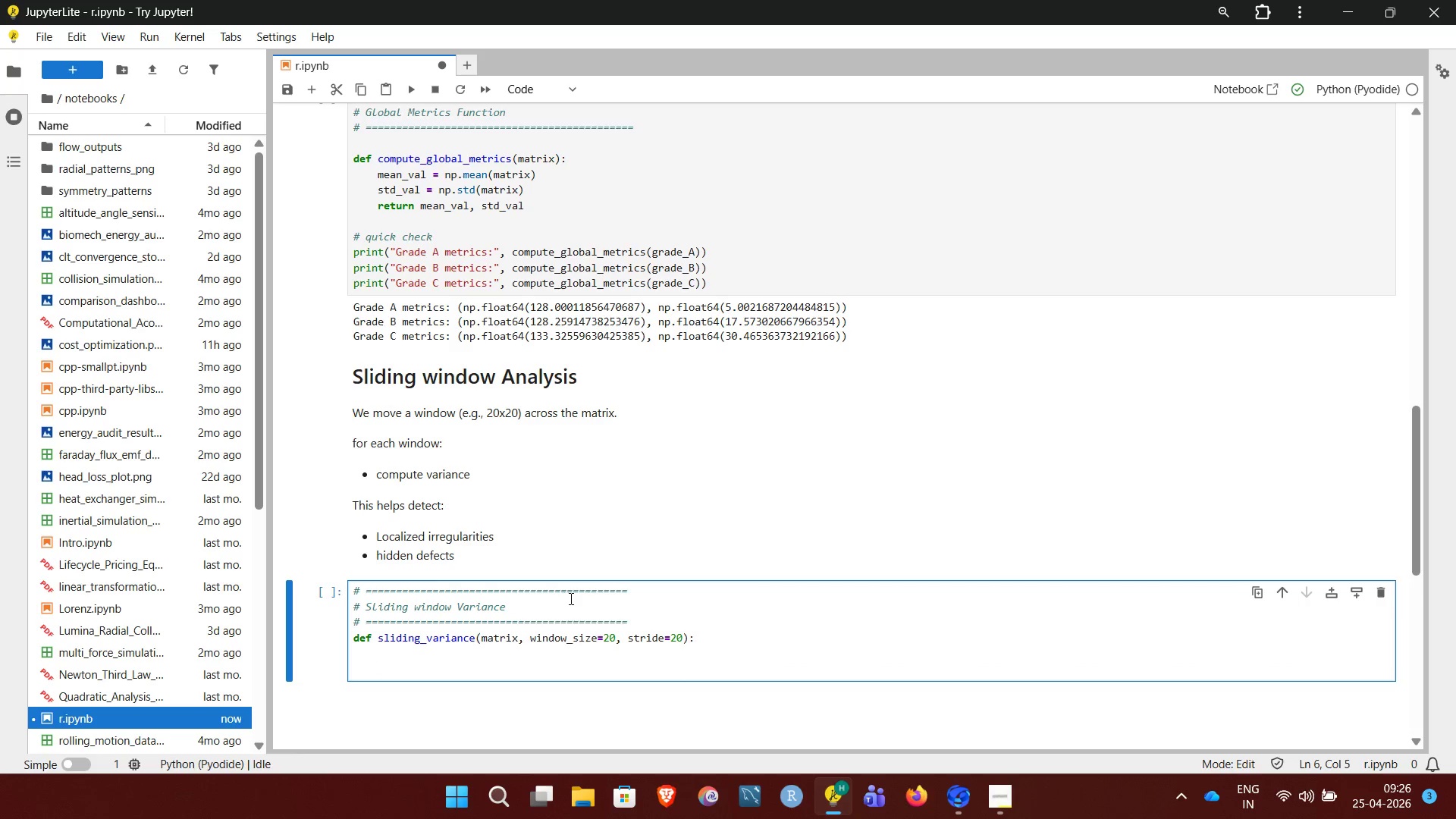 
type(h, w = matrix.shp)
key(Backspace)
type(ape)
 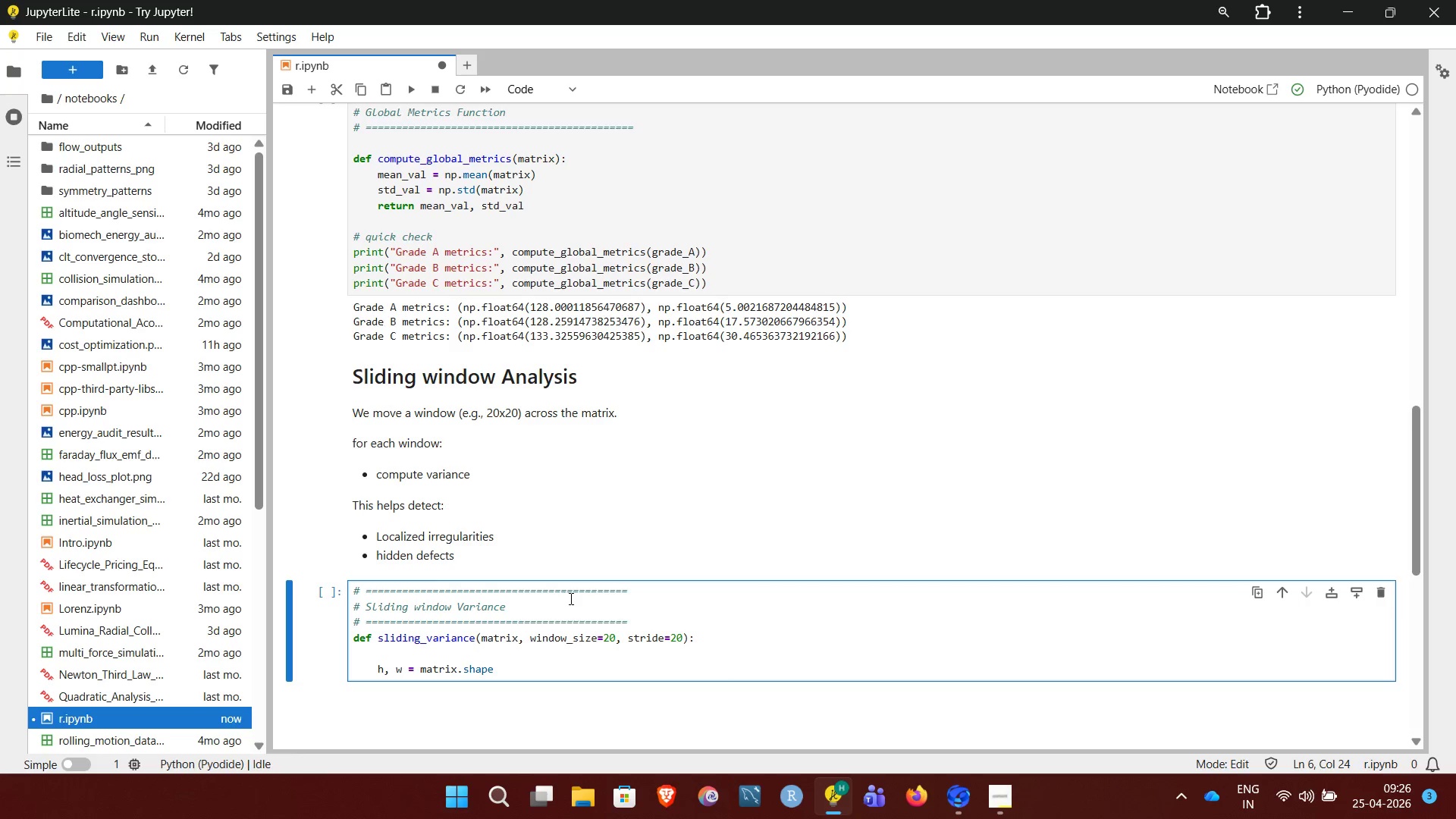 
key(Enter)
 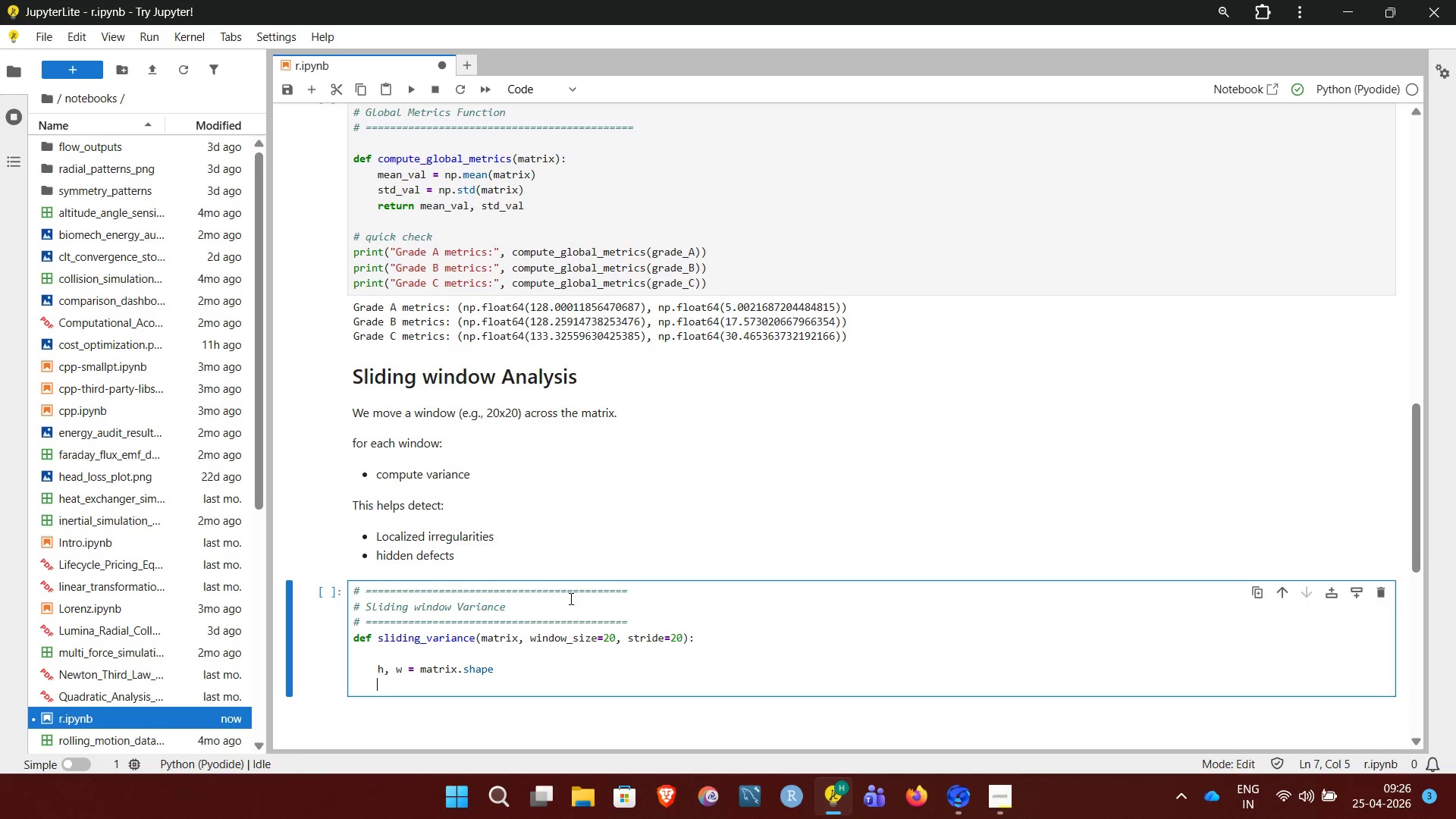 
key(Enter)
 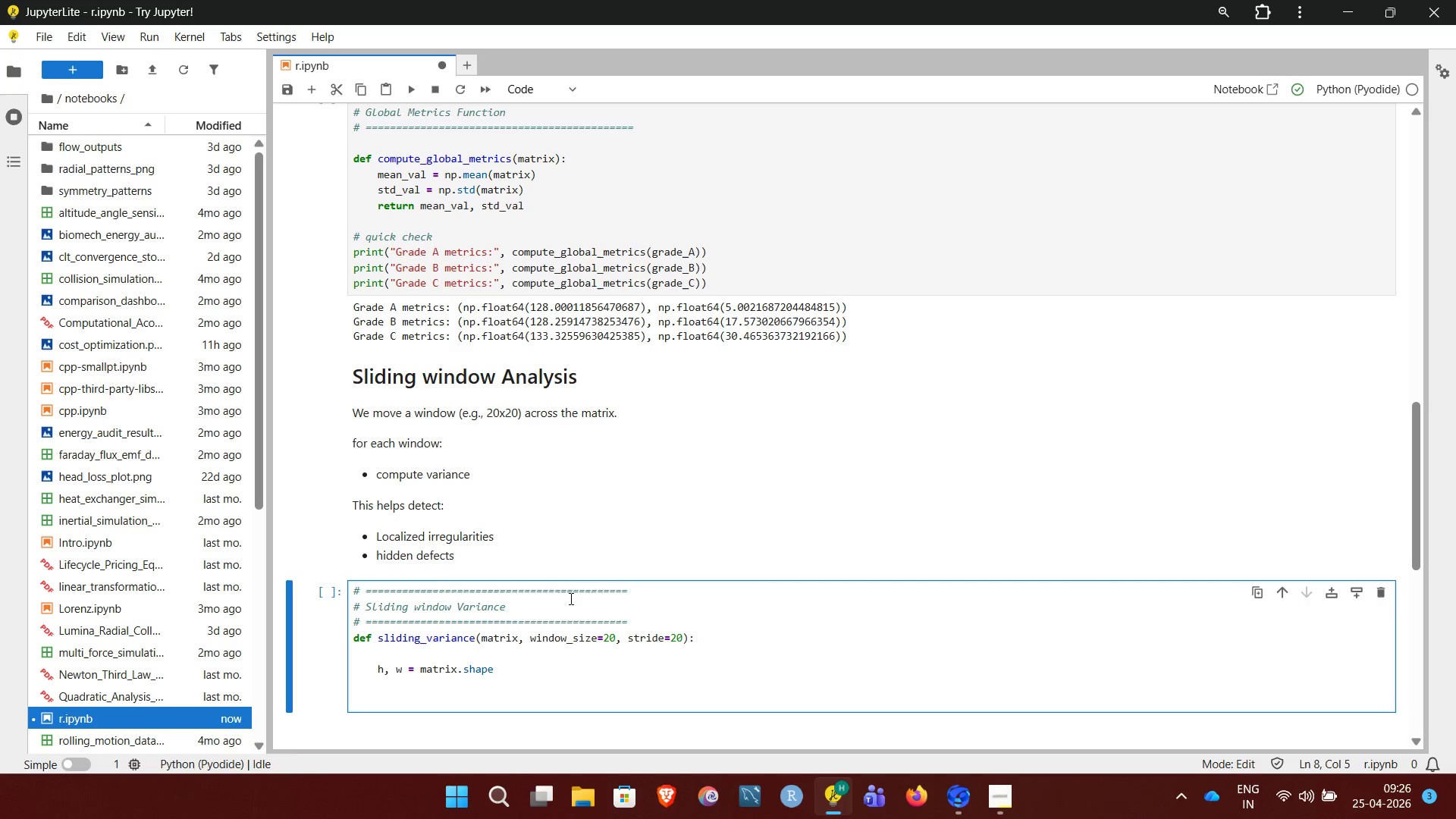 
type(var_map = [])
 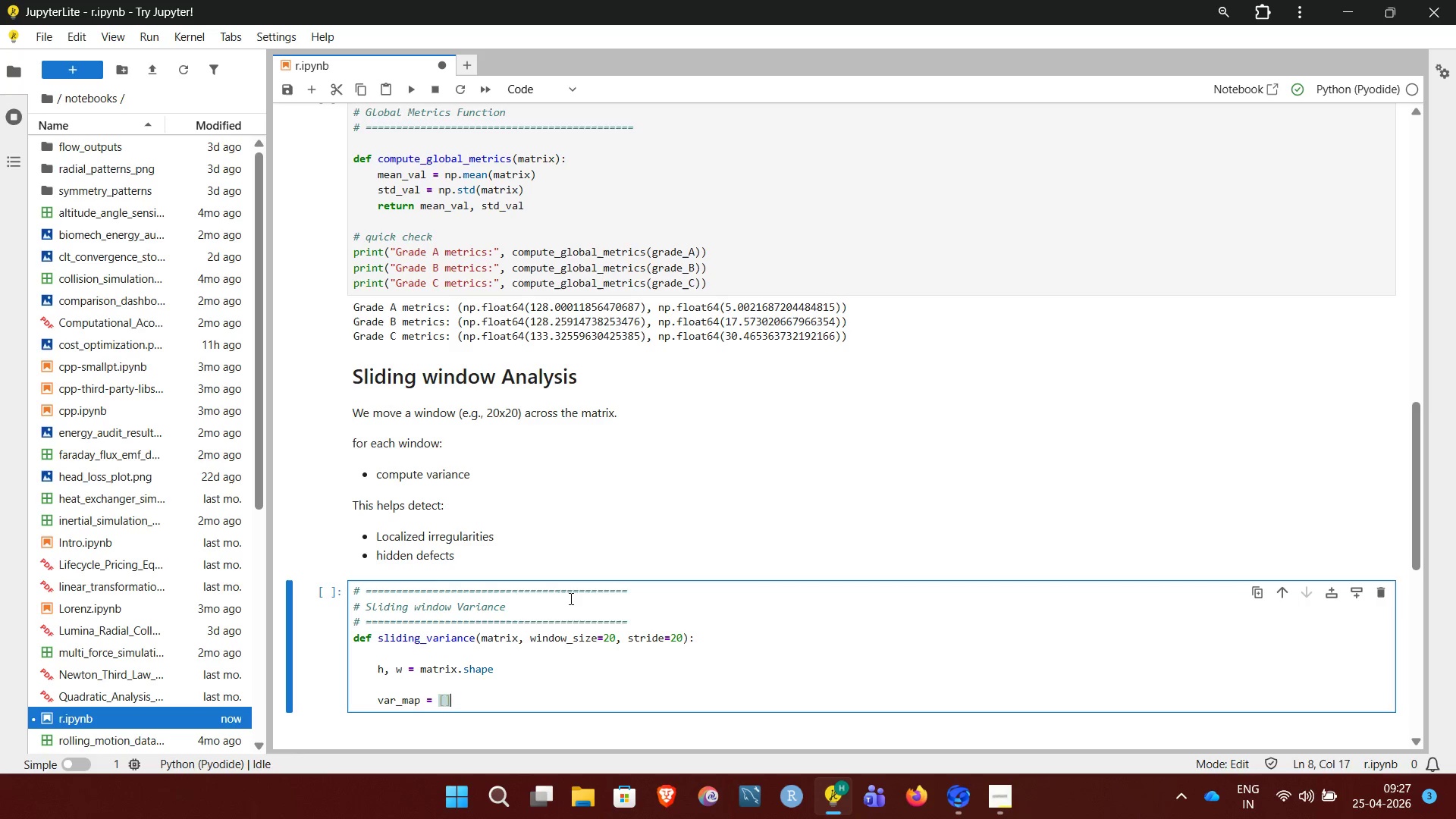 
key(Enter)
 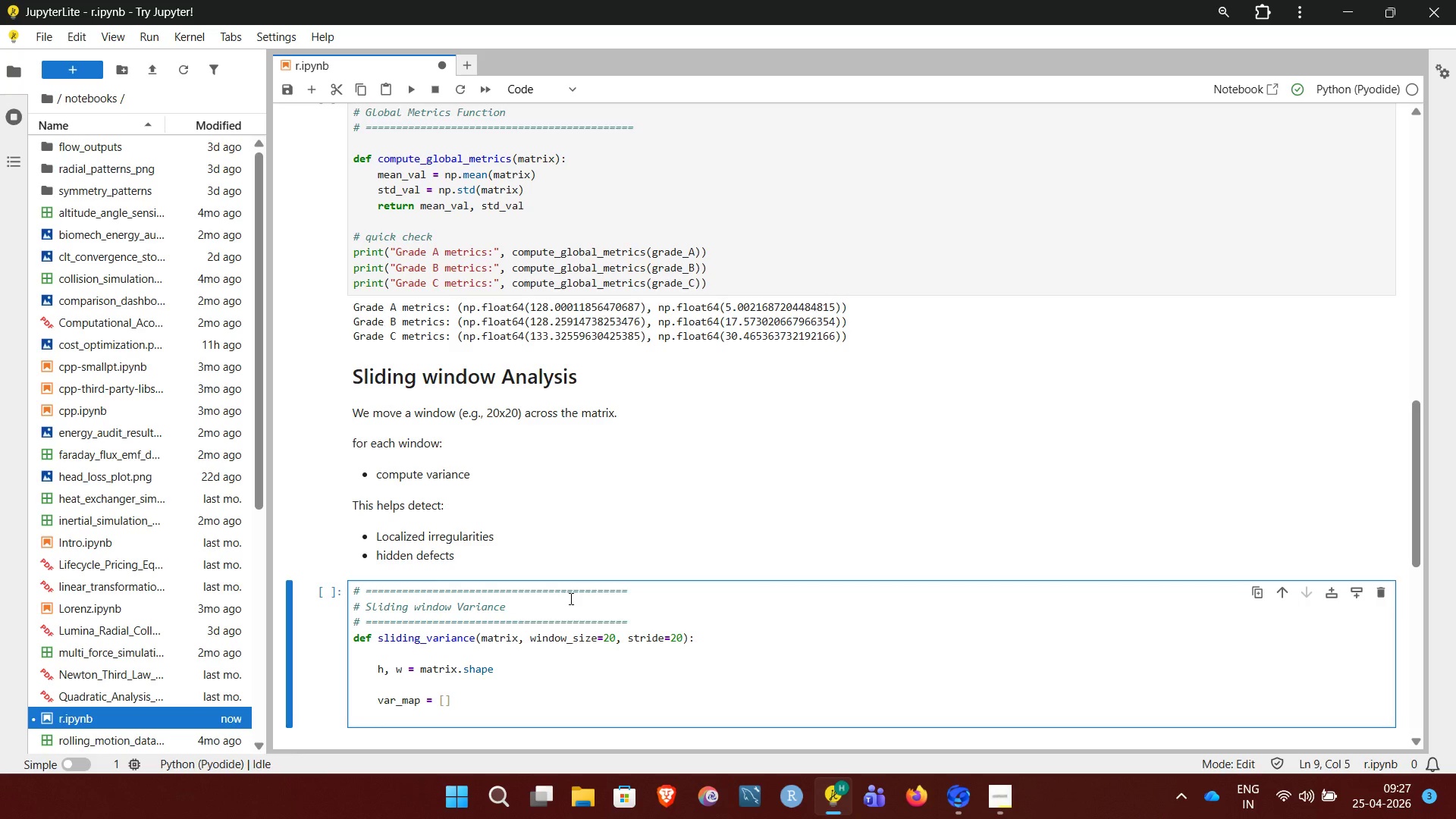 
key(Enter)
 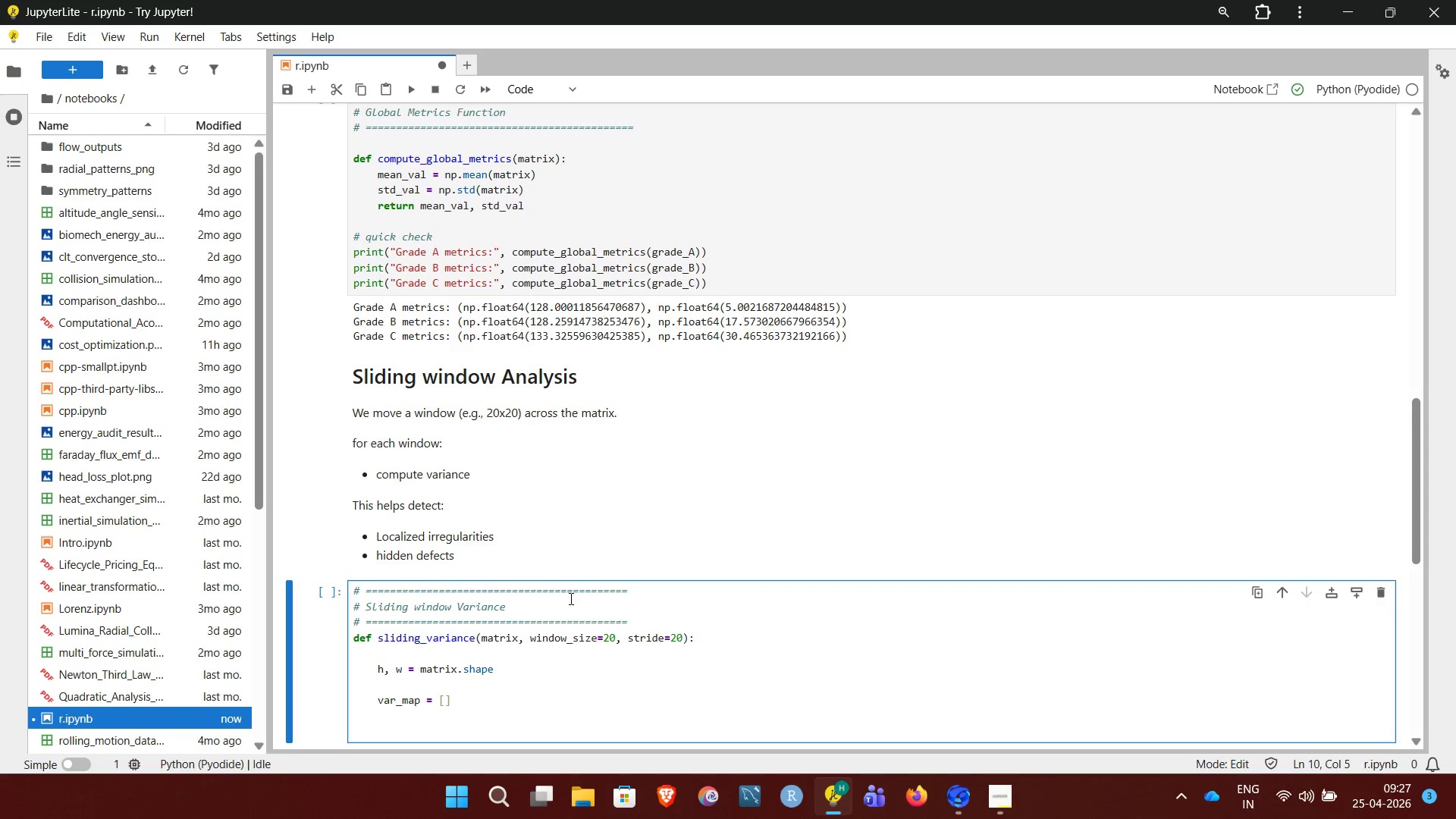 
type(for i in range(0, h - window_size + 1, stride):)
 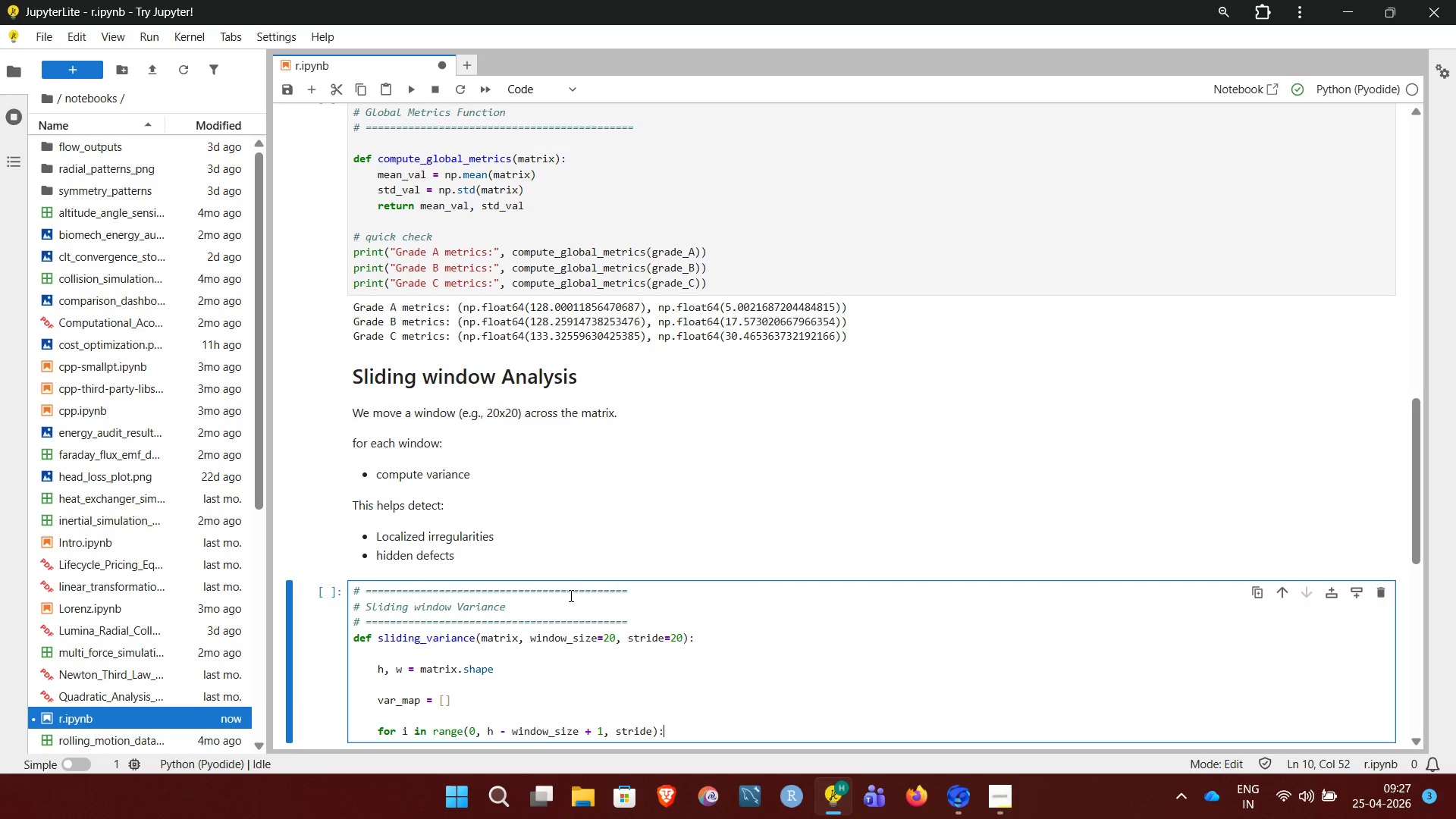 
key(Enter)
 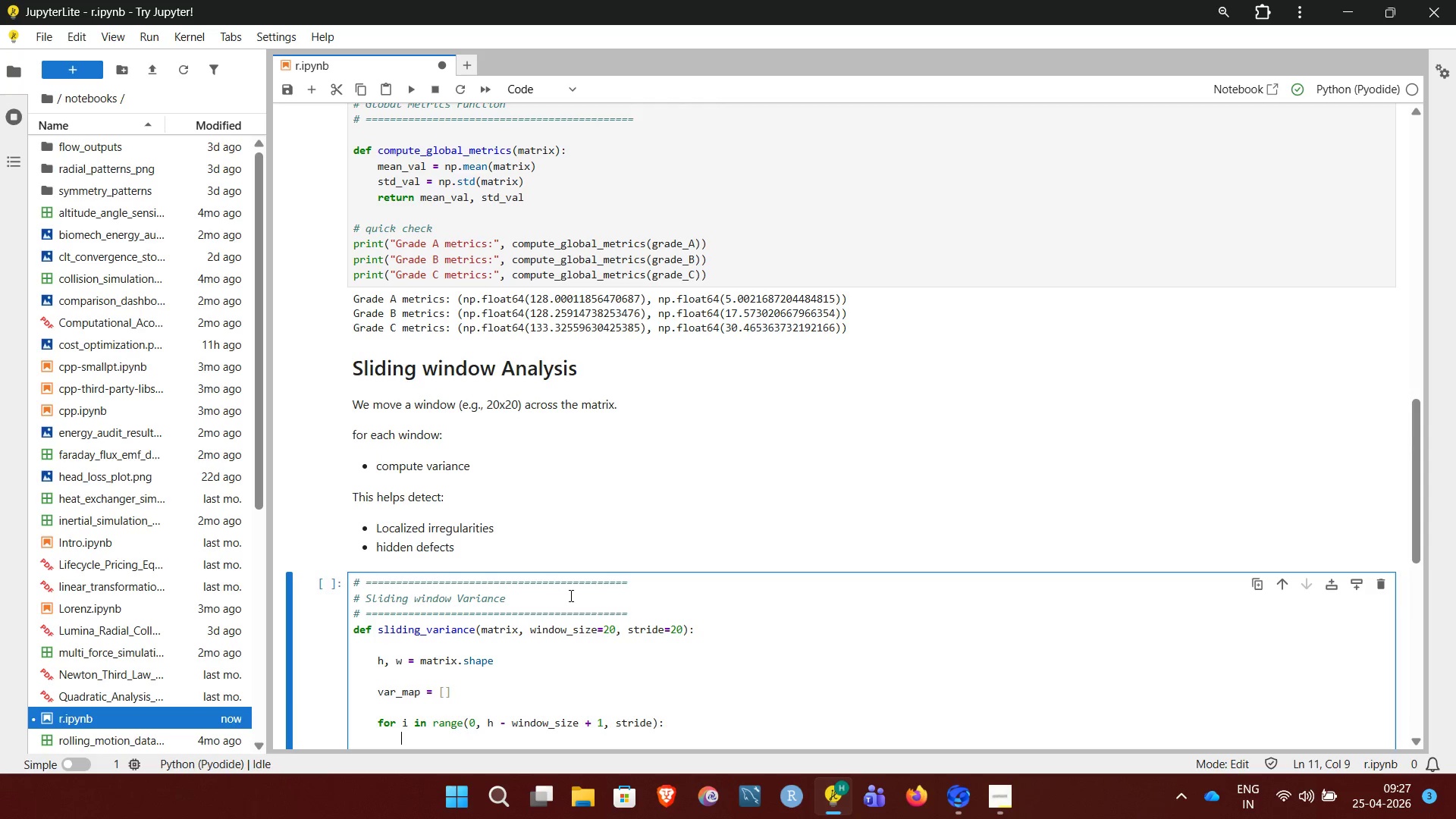 
type(fow)
key(Backspace)
key(Backspace)
key(Backspace)
type(row = [])
 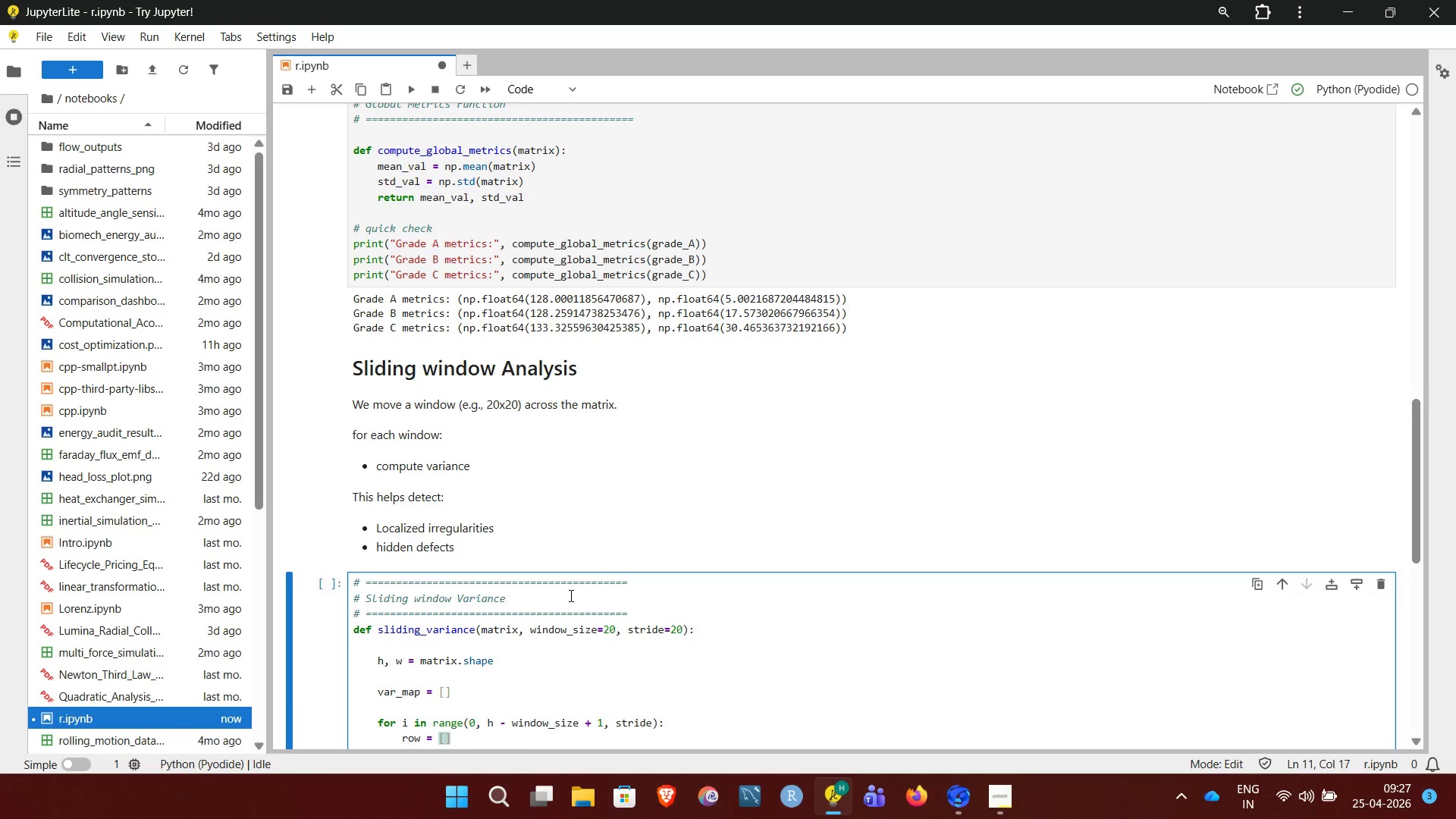 
key(Enter)
 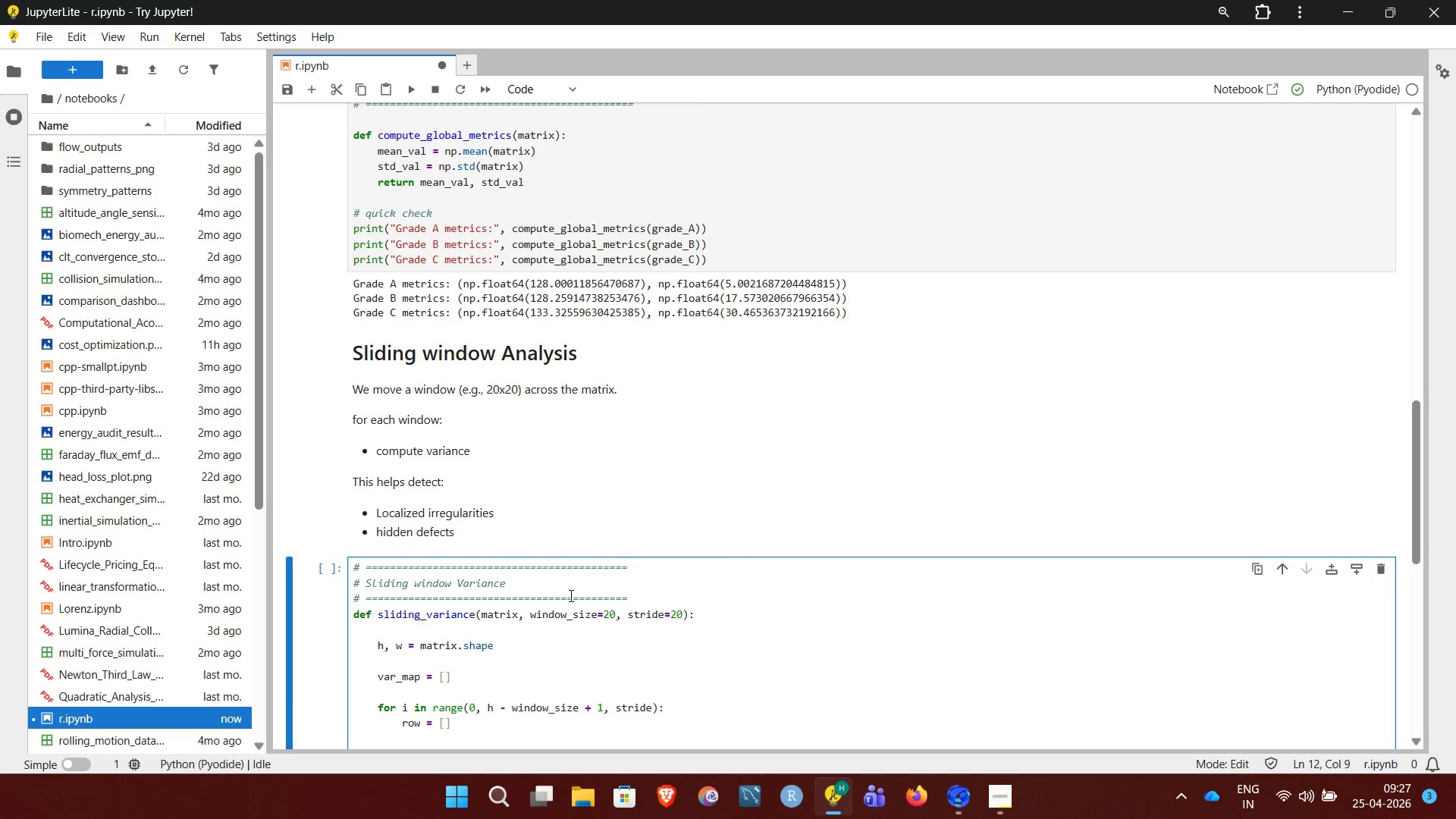 
wait(6.38)
 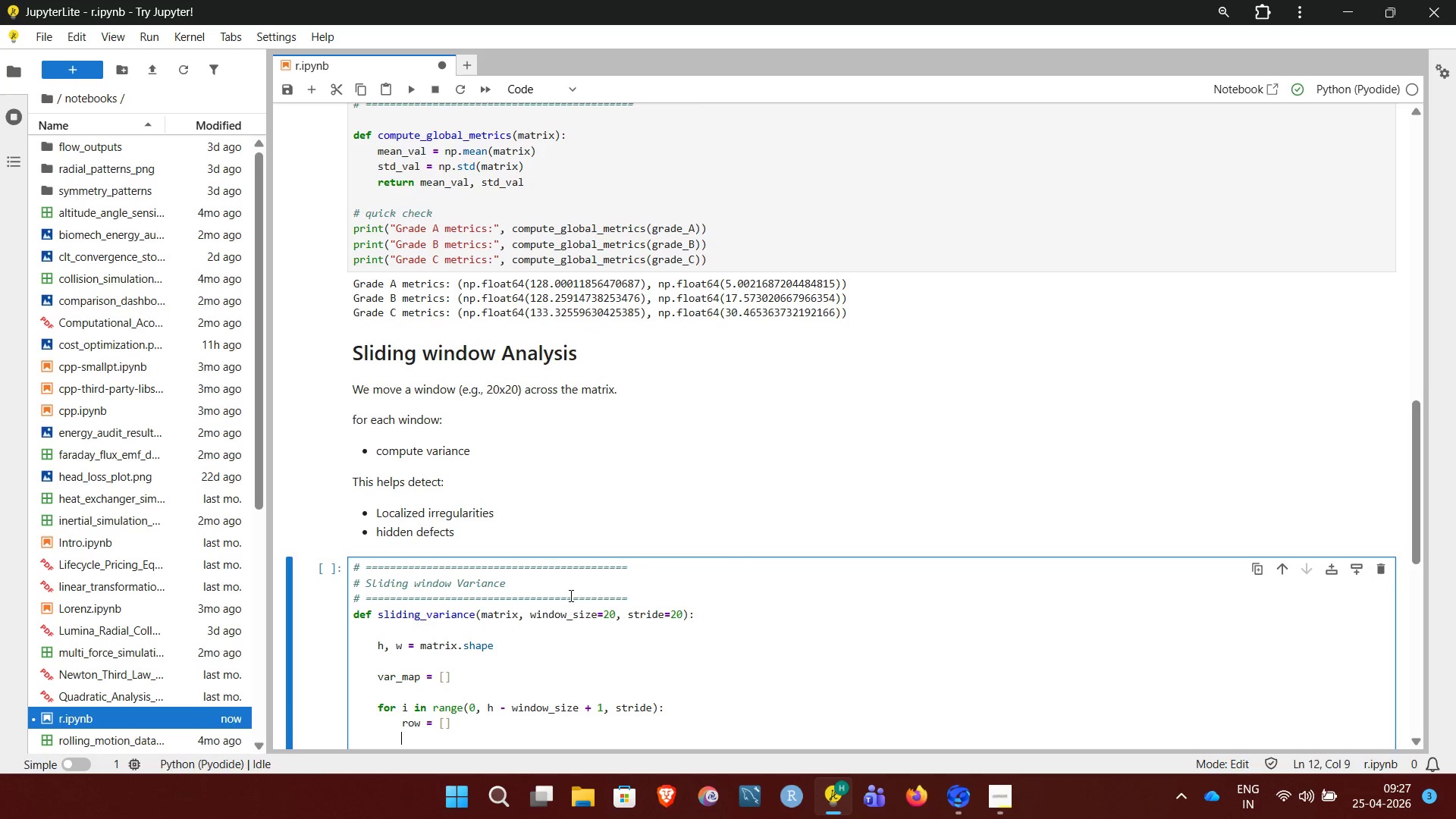 
type(for j in t)
key(Backspace)
type(range(0, w - window_size + 1, stride):)
 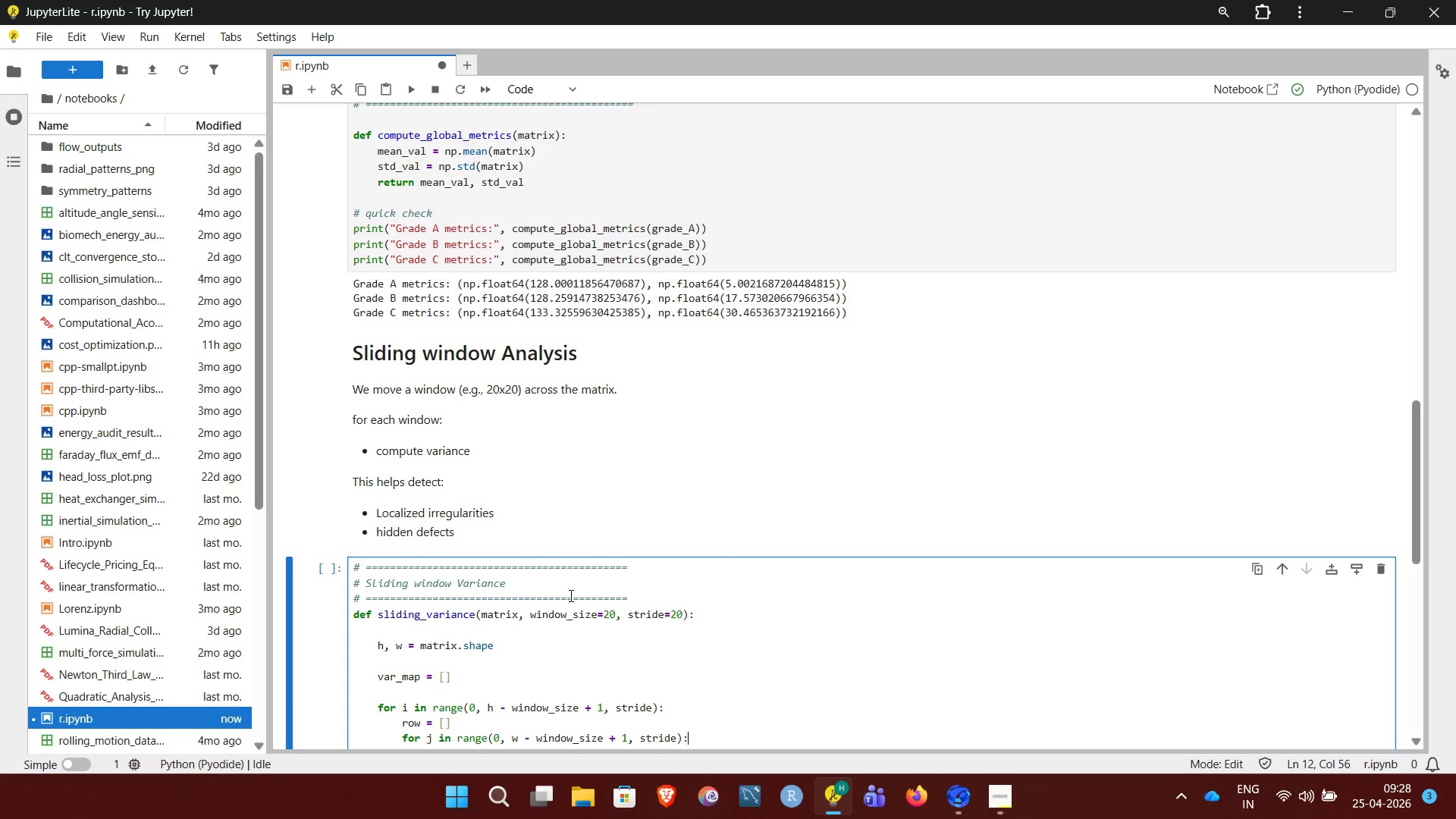 
key(Enter)
 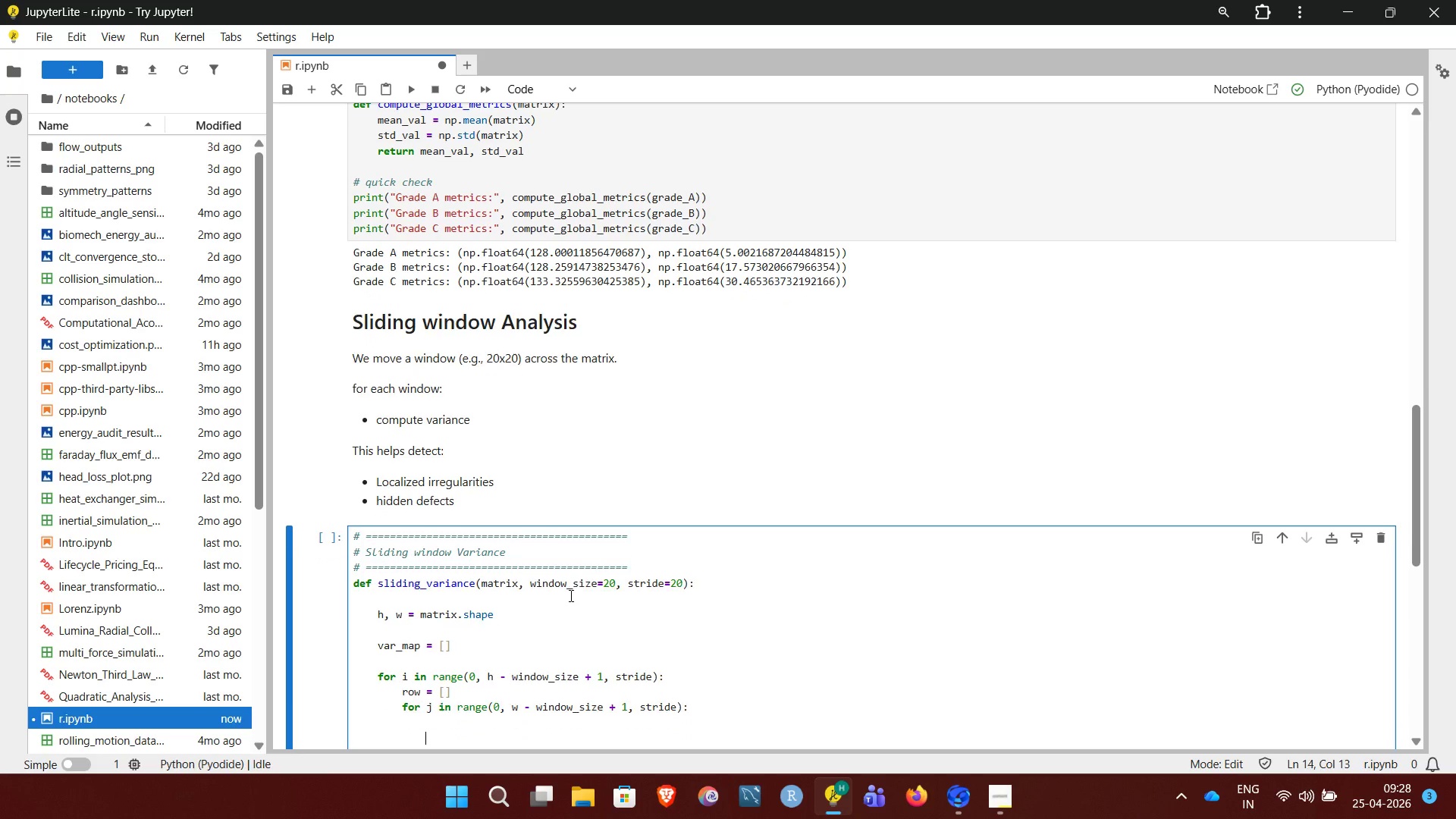 
key(Enter)
 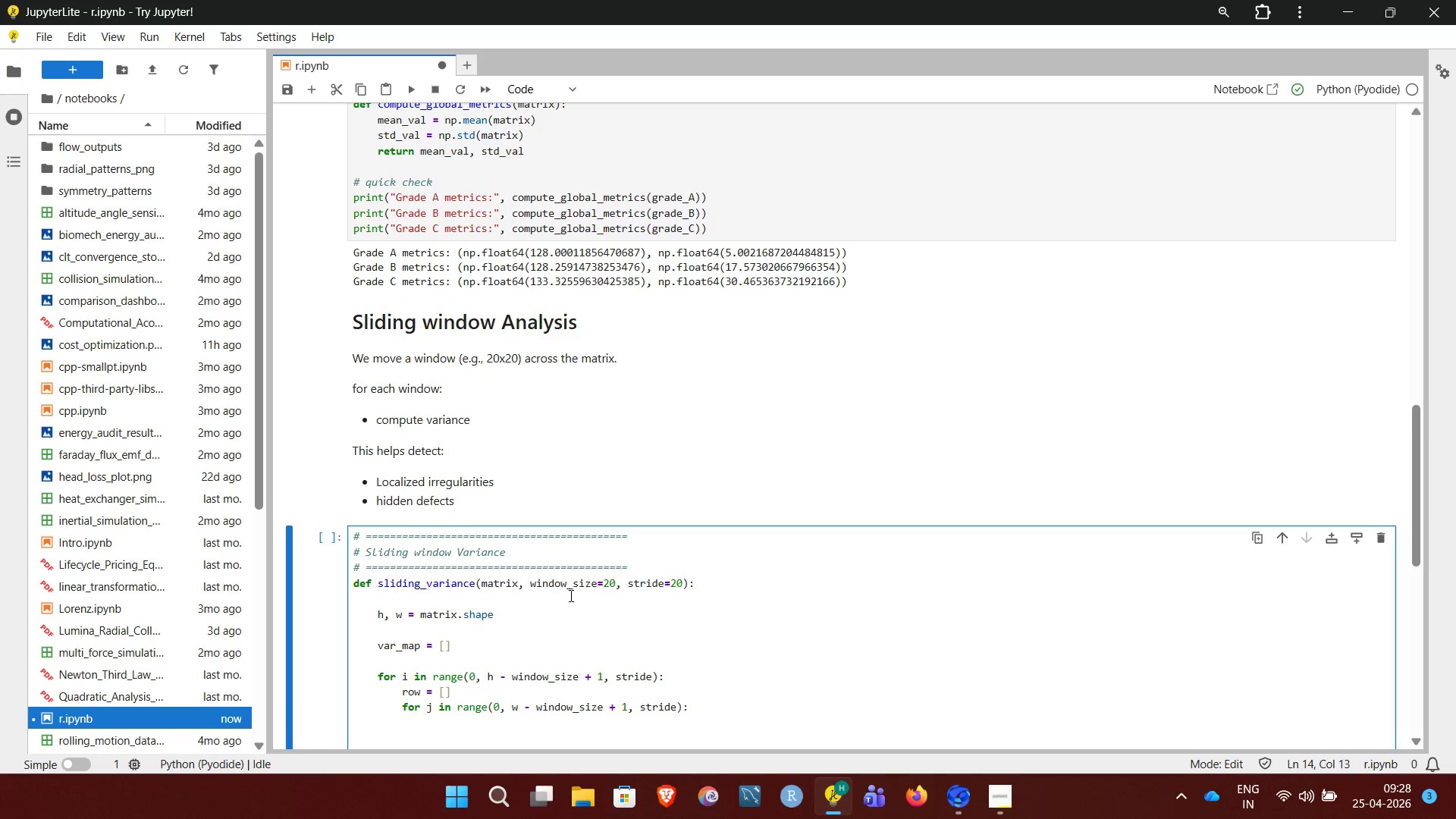 
type(window = matrix[i:i+window_size, j+window_size])
 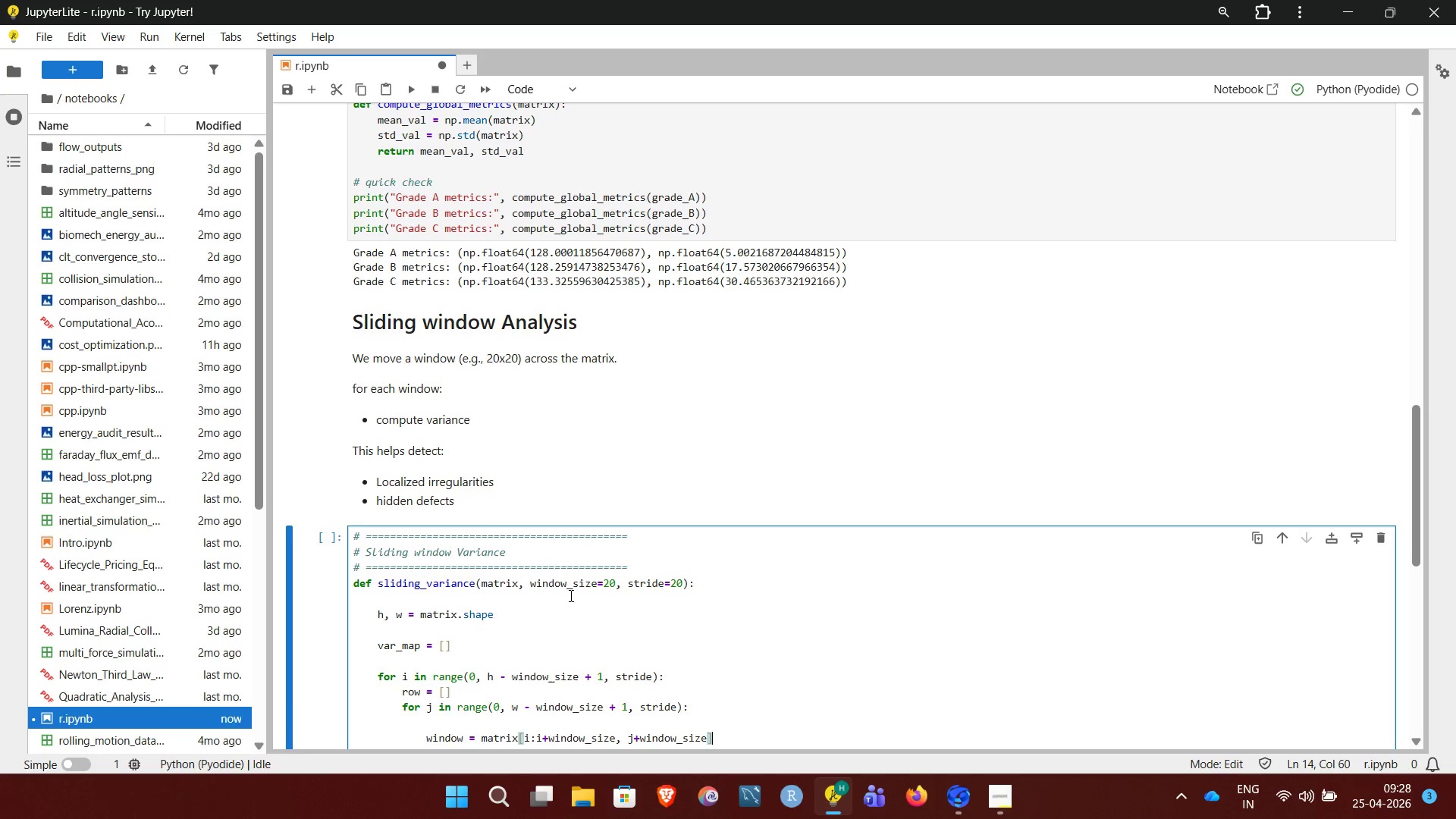 
key(Enter)
 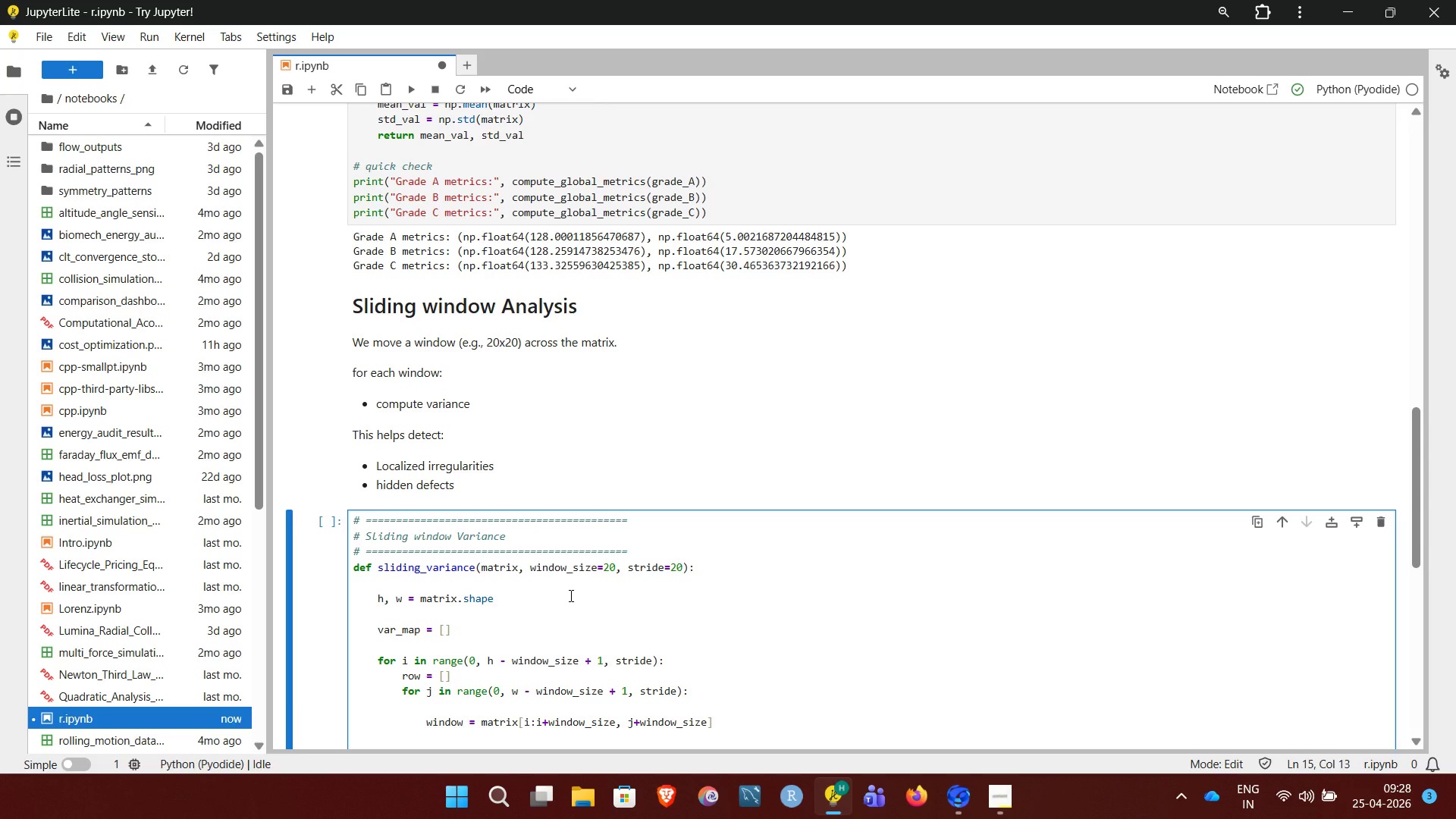 
key(Enter)
 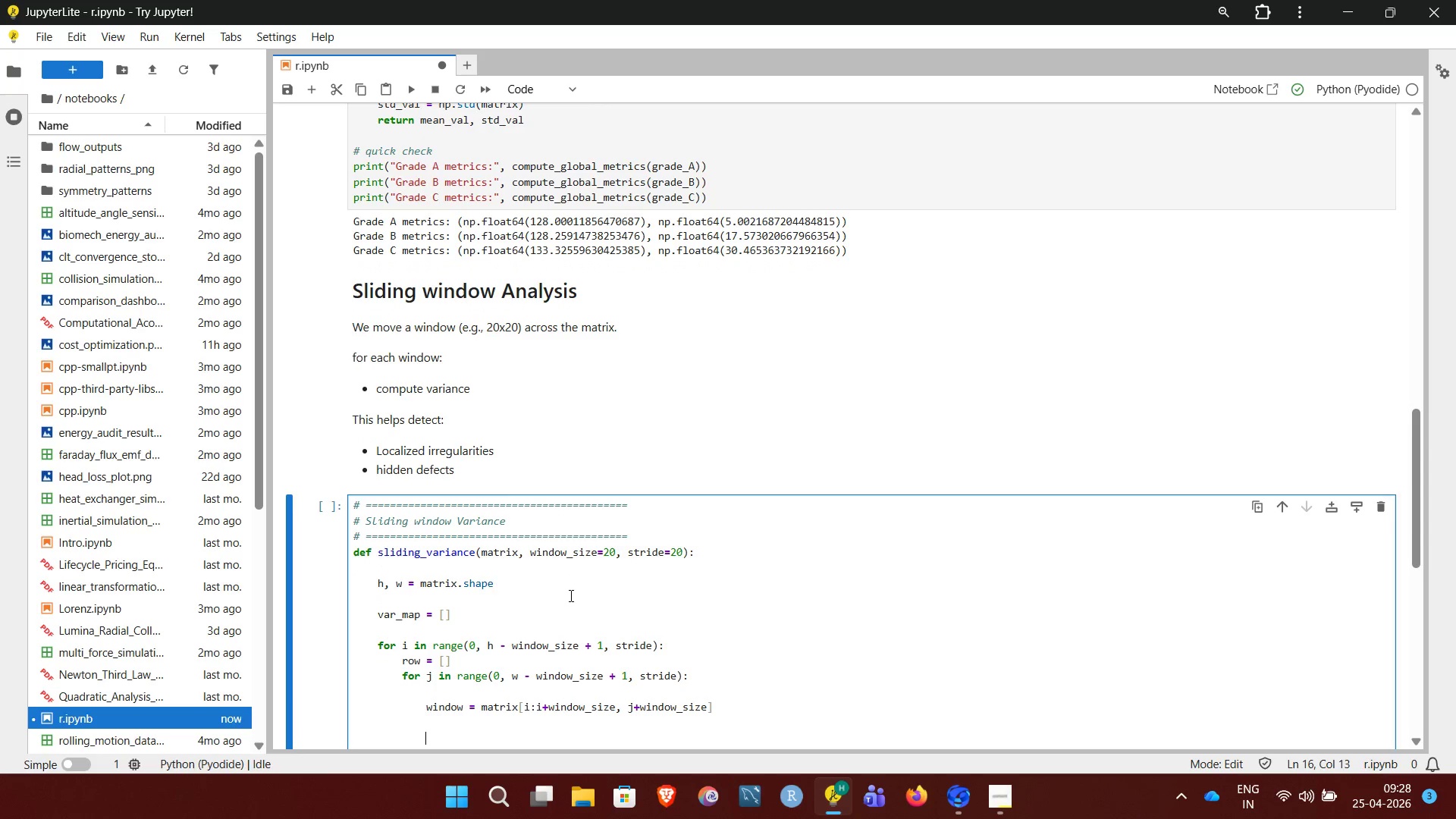 
type(# variance of local region)
 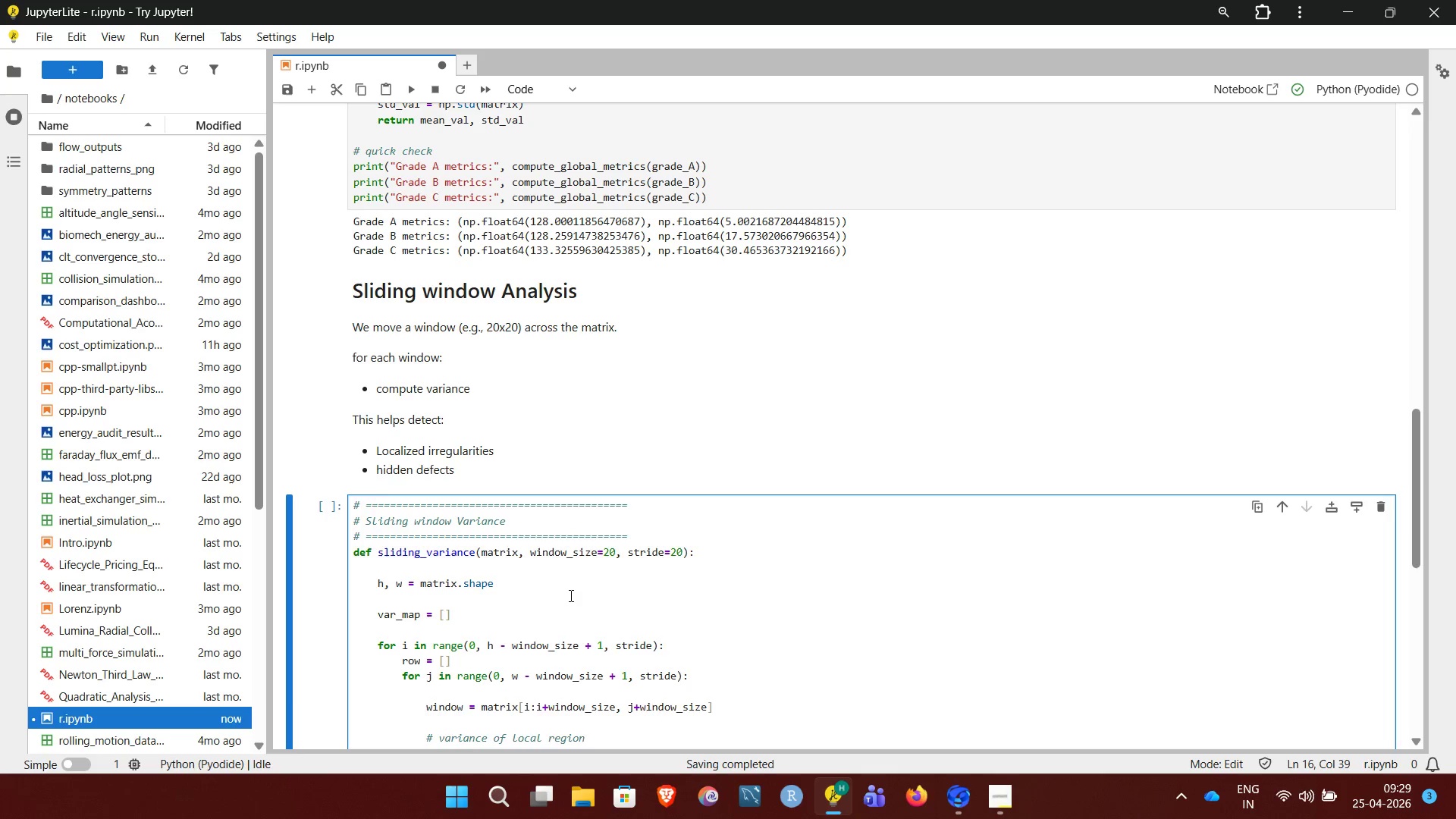 
key(Enter)
 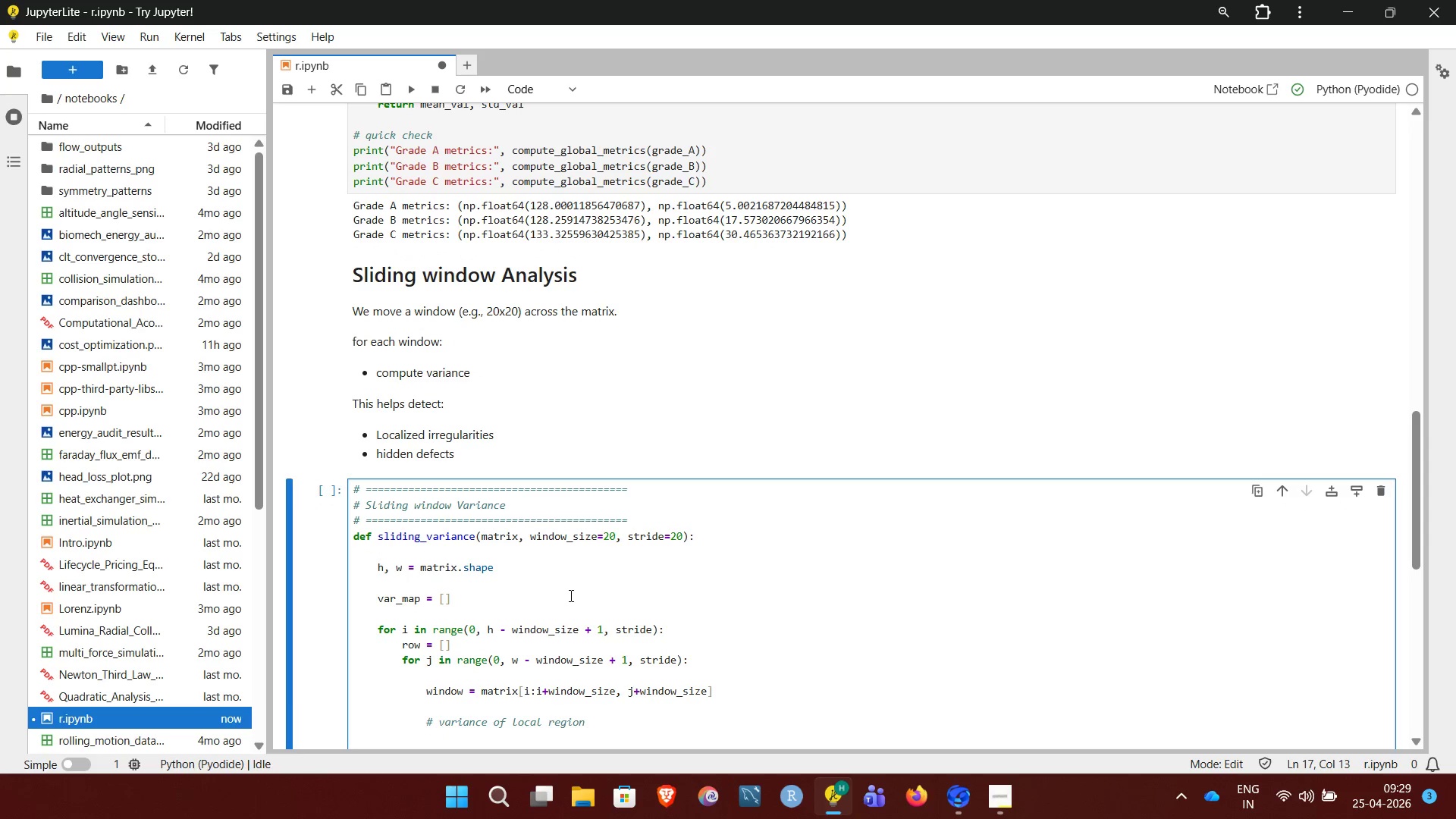 
type(var = np.var(window))
 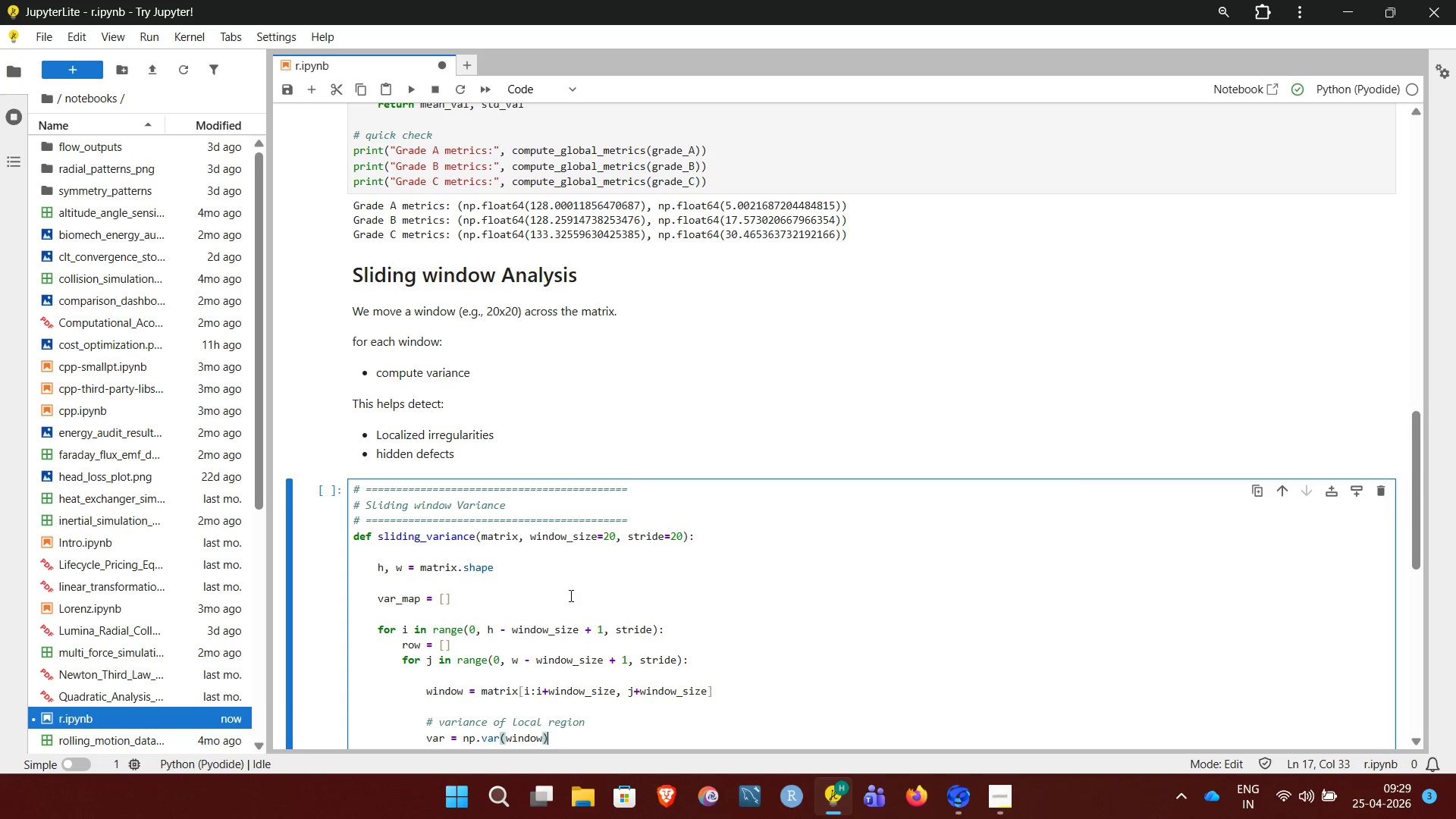 
key(Enter)
 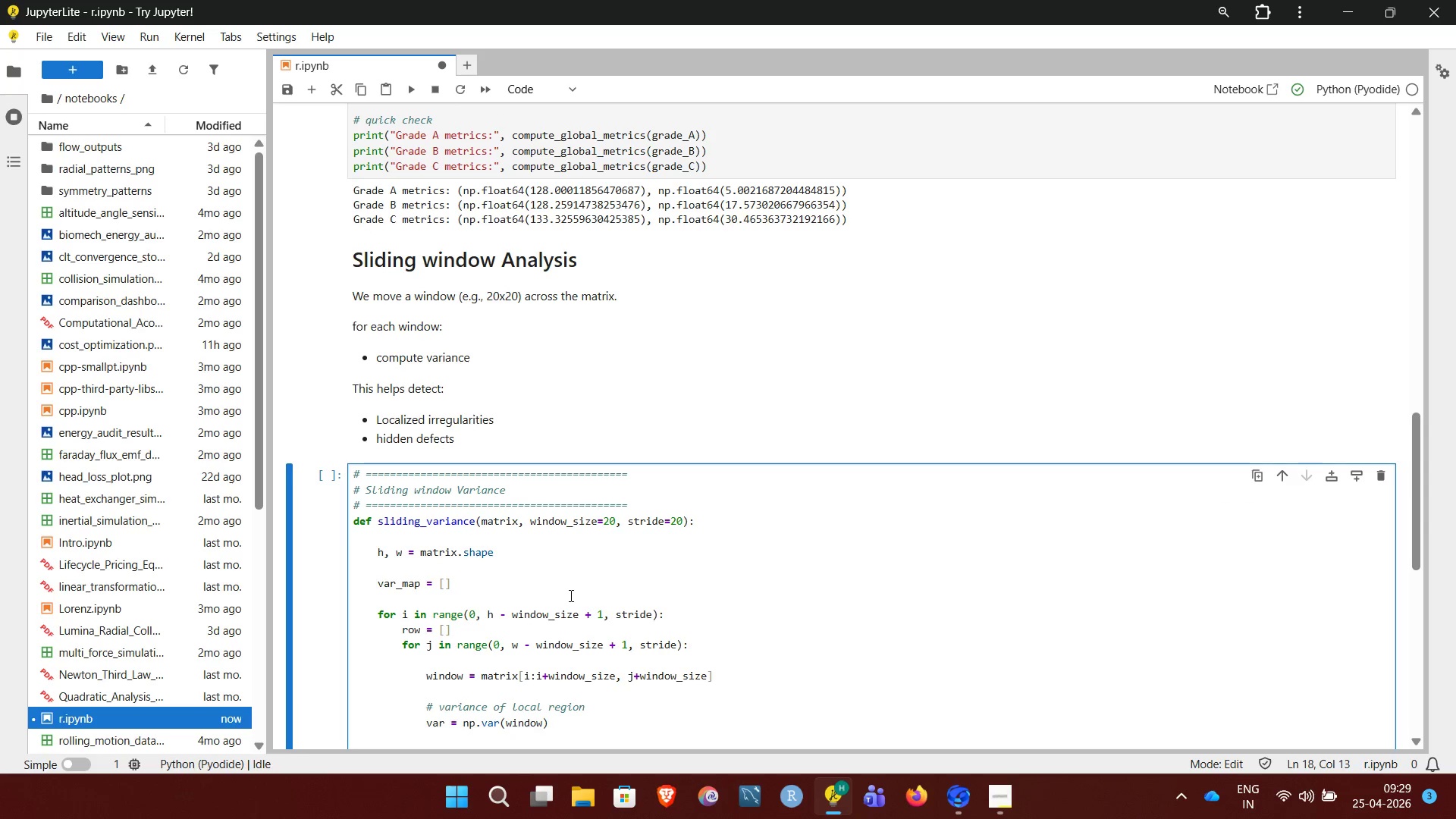 
type(row.append(var))
 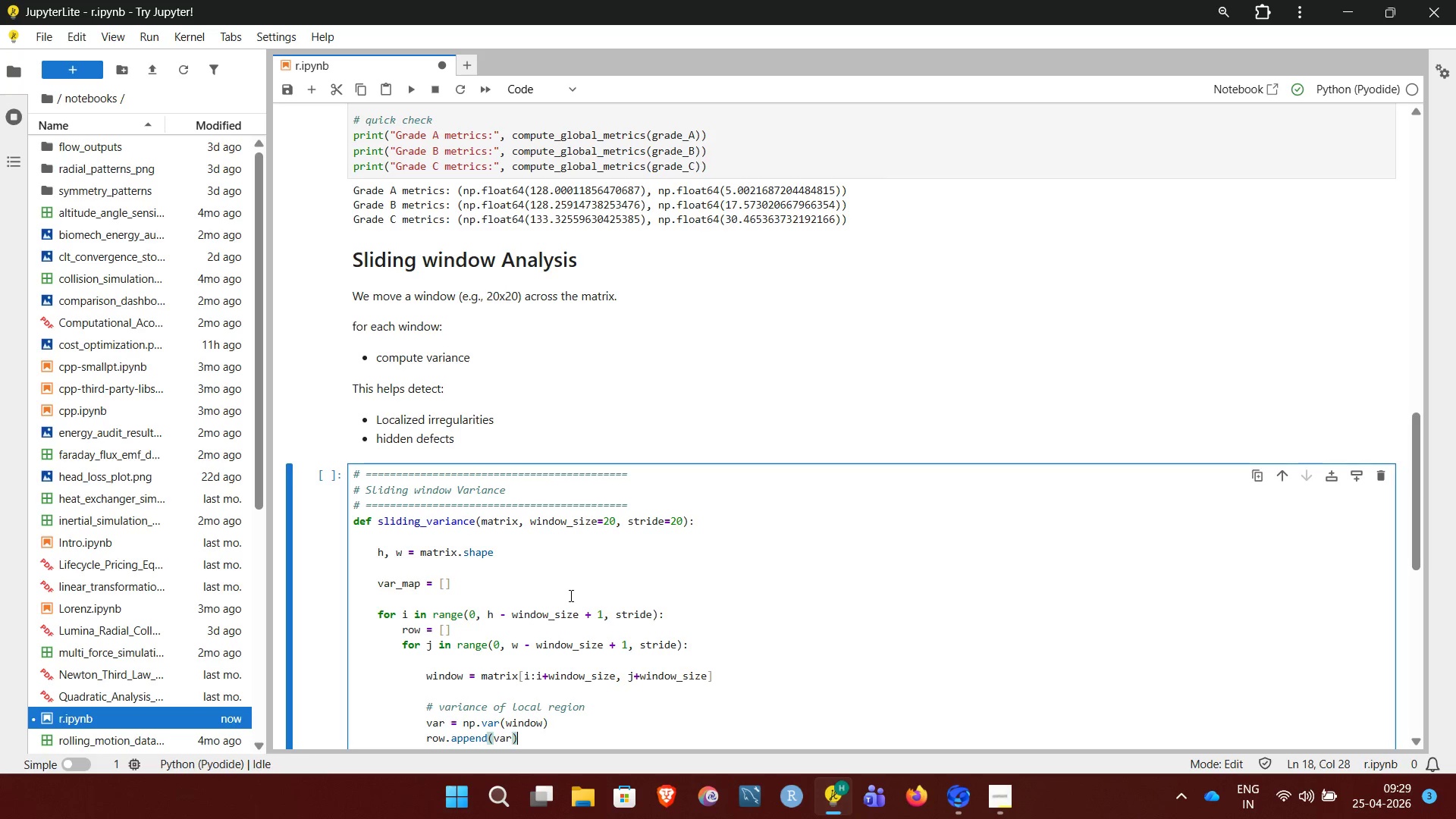 
key(Enter)
 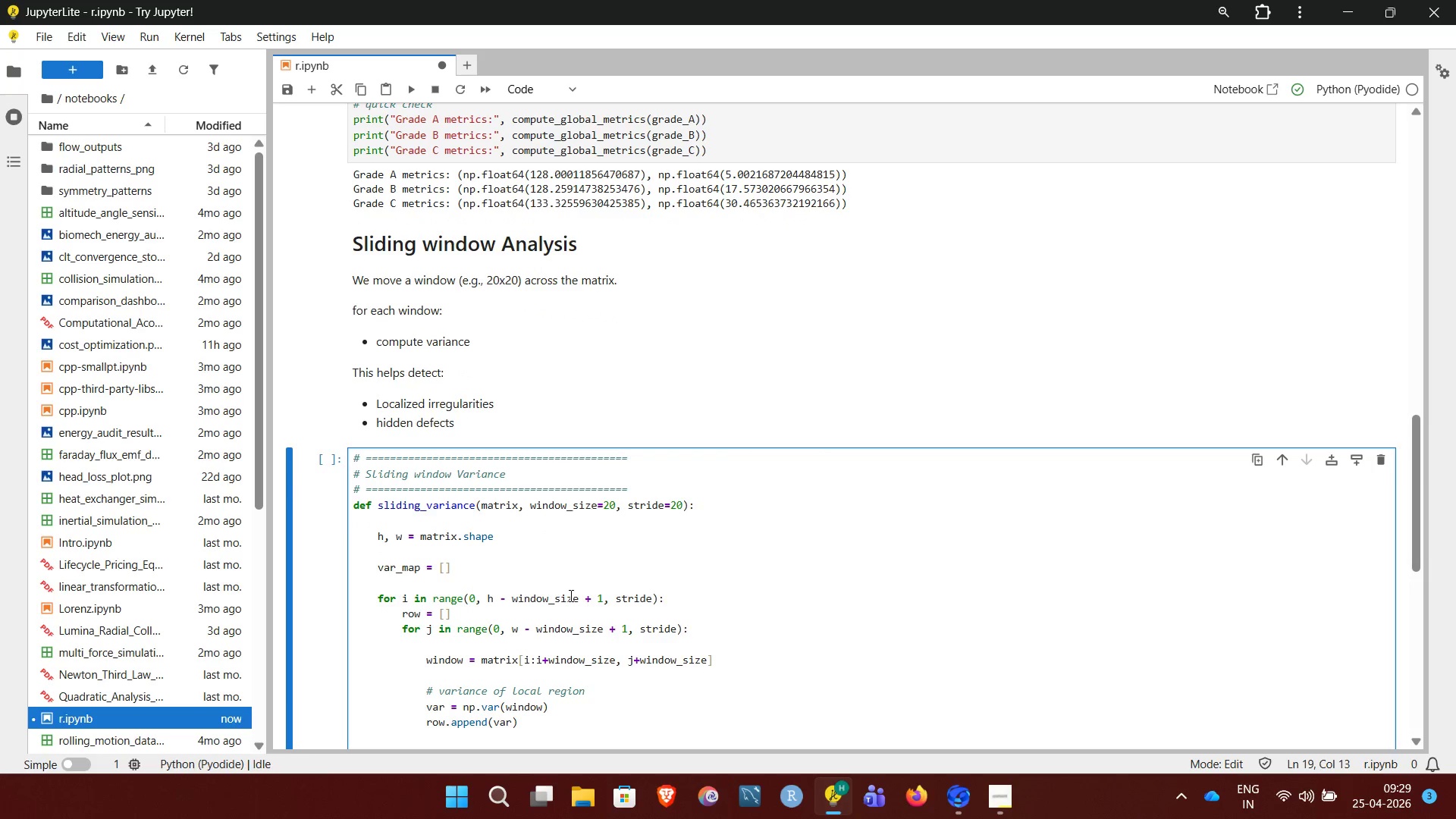 
key(Enter)
 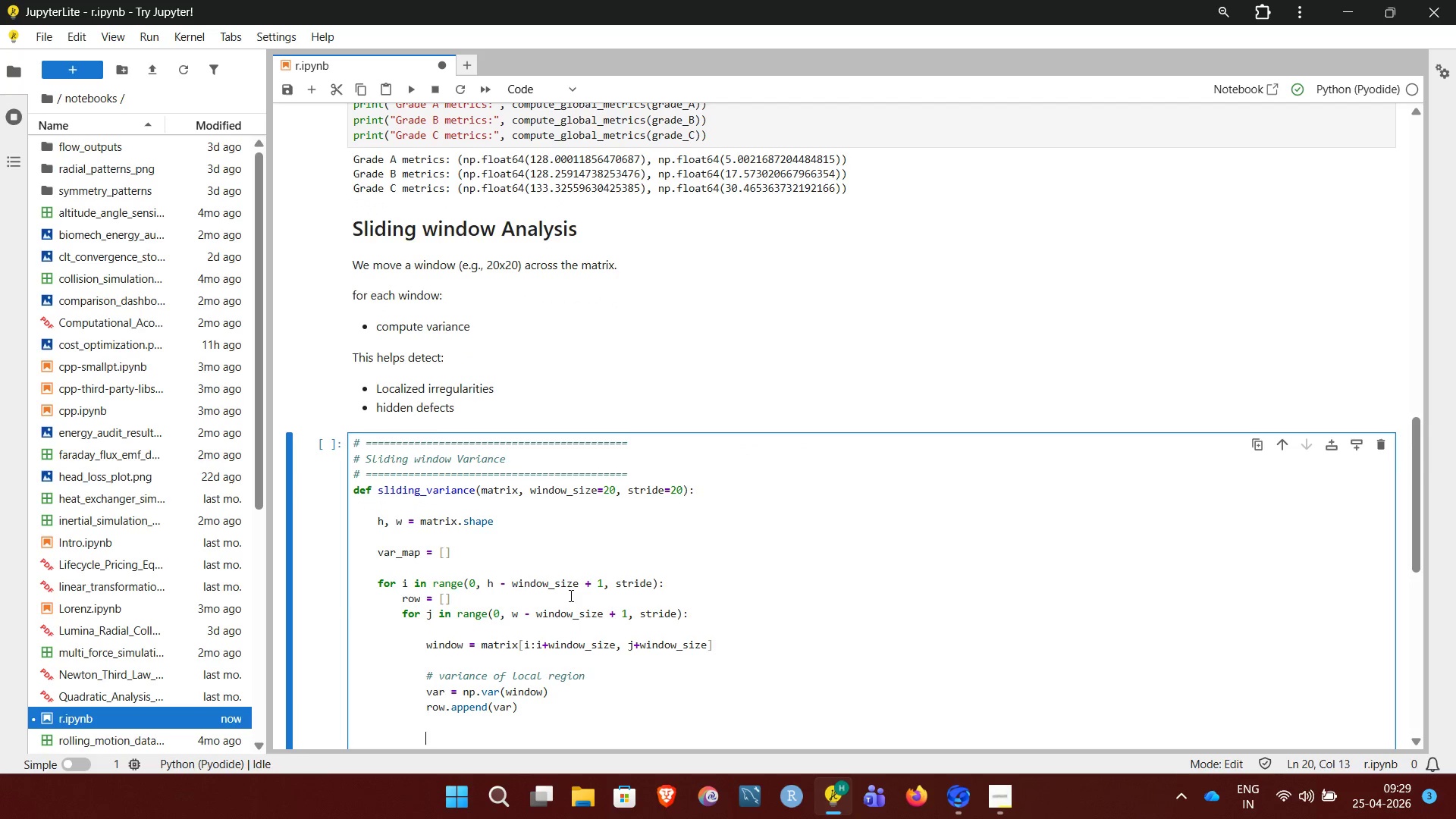 
key(Backspace)
type(var_map.append(row))
 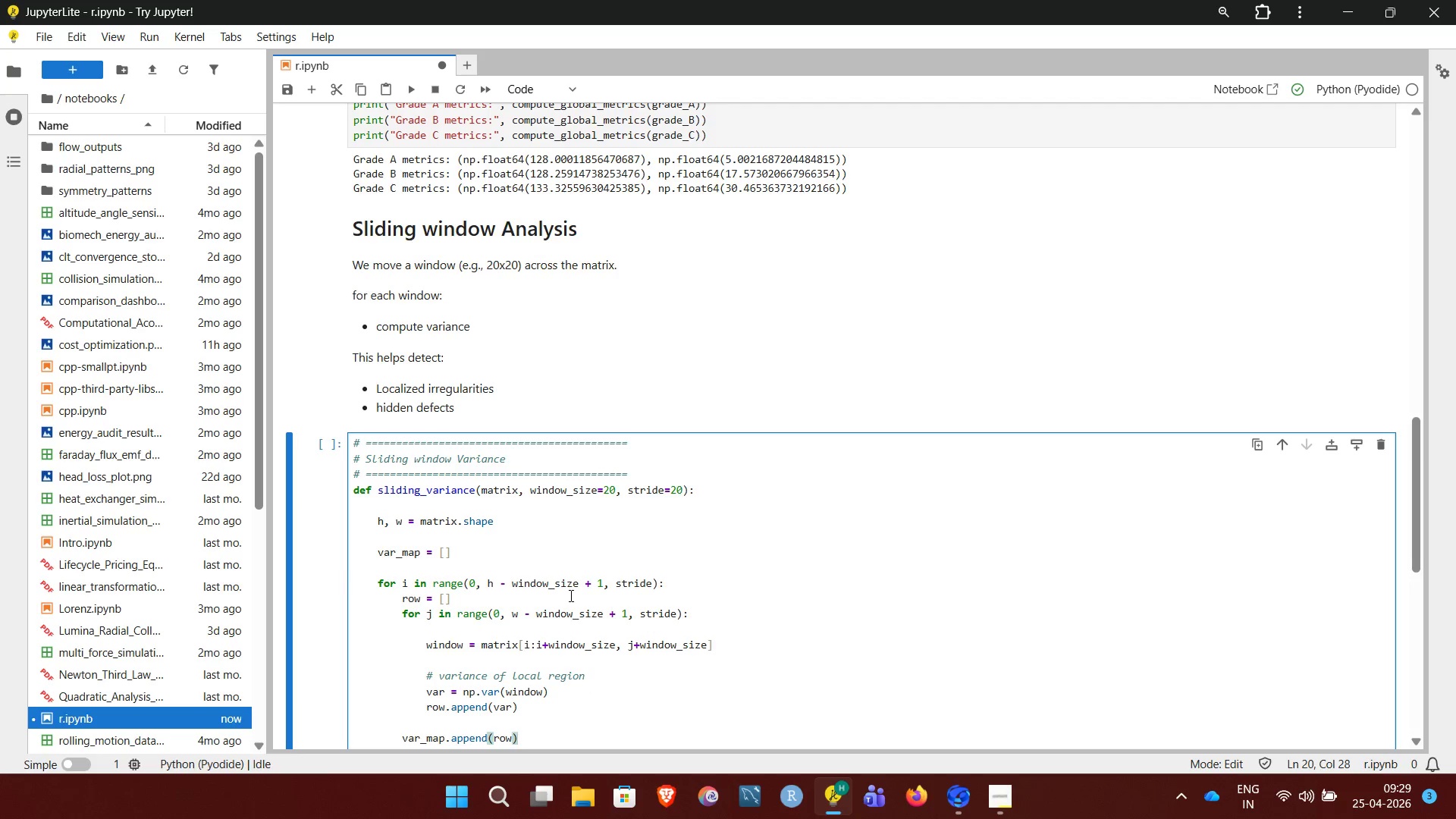 
key(Enter)
 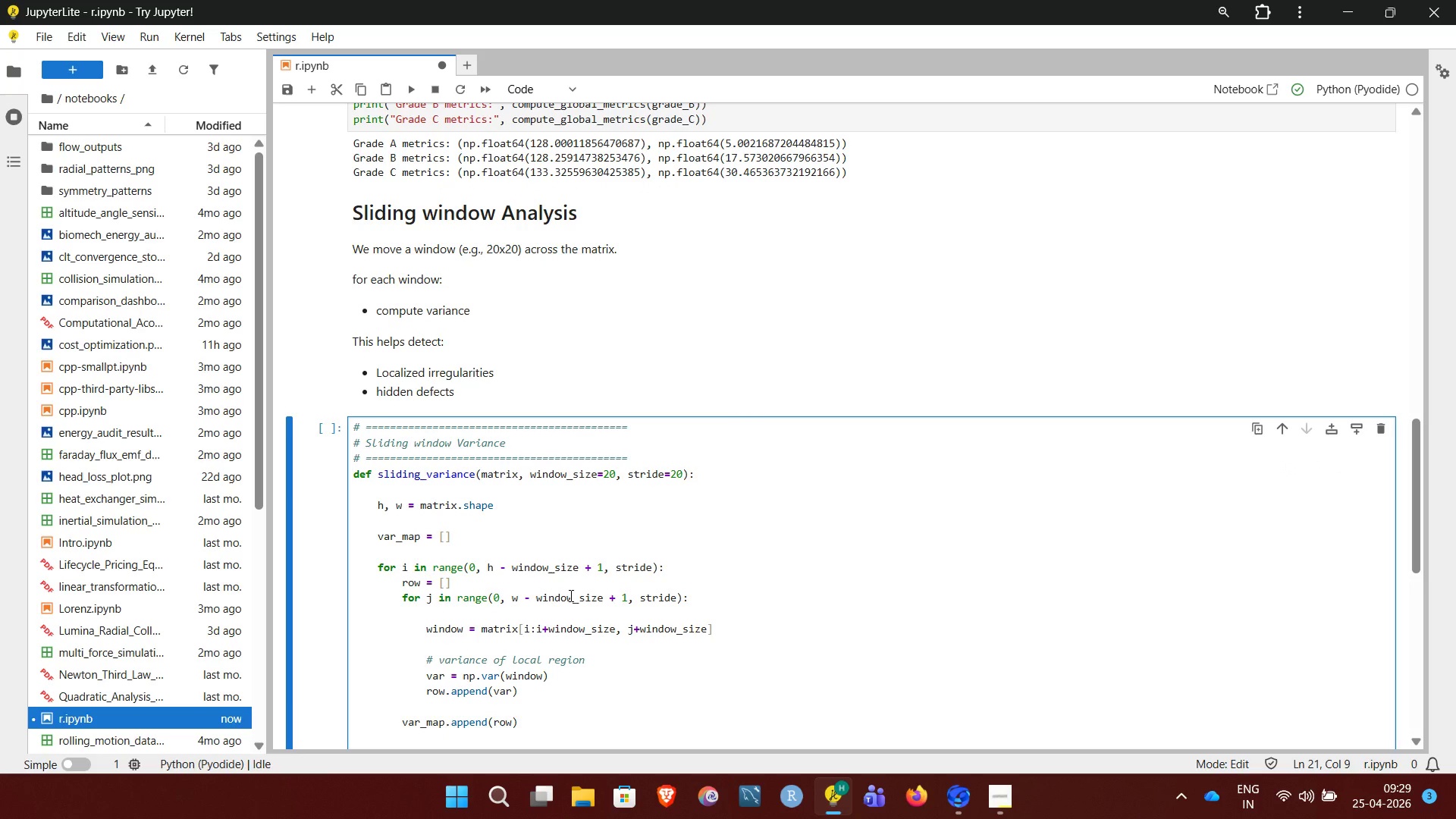 
key(Enter)
 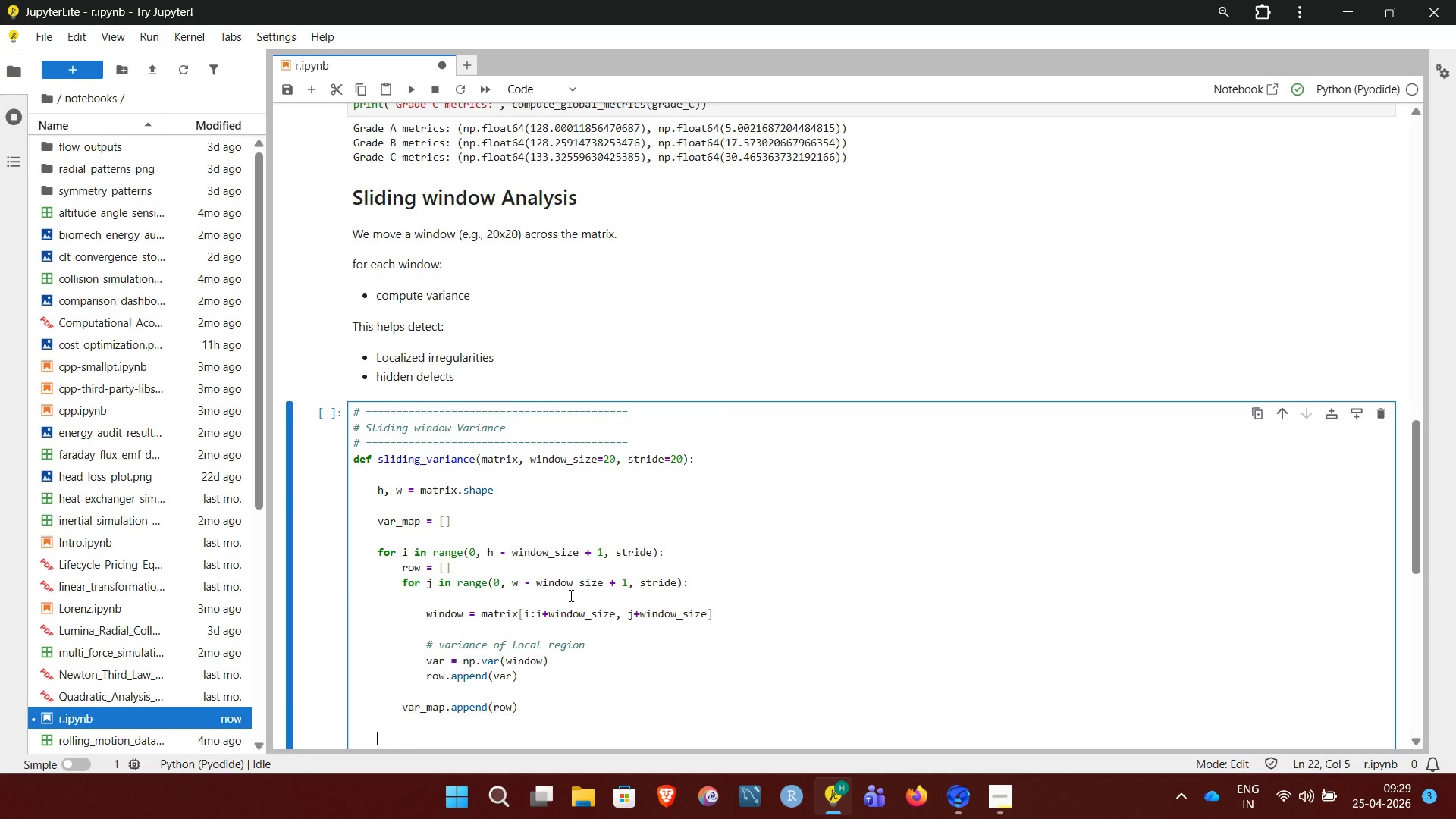 
key(Backspace)
type(return np.array(var_map))
 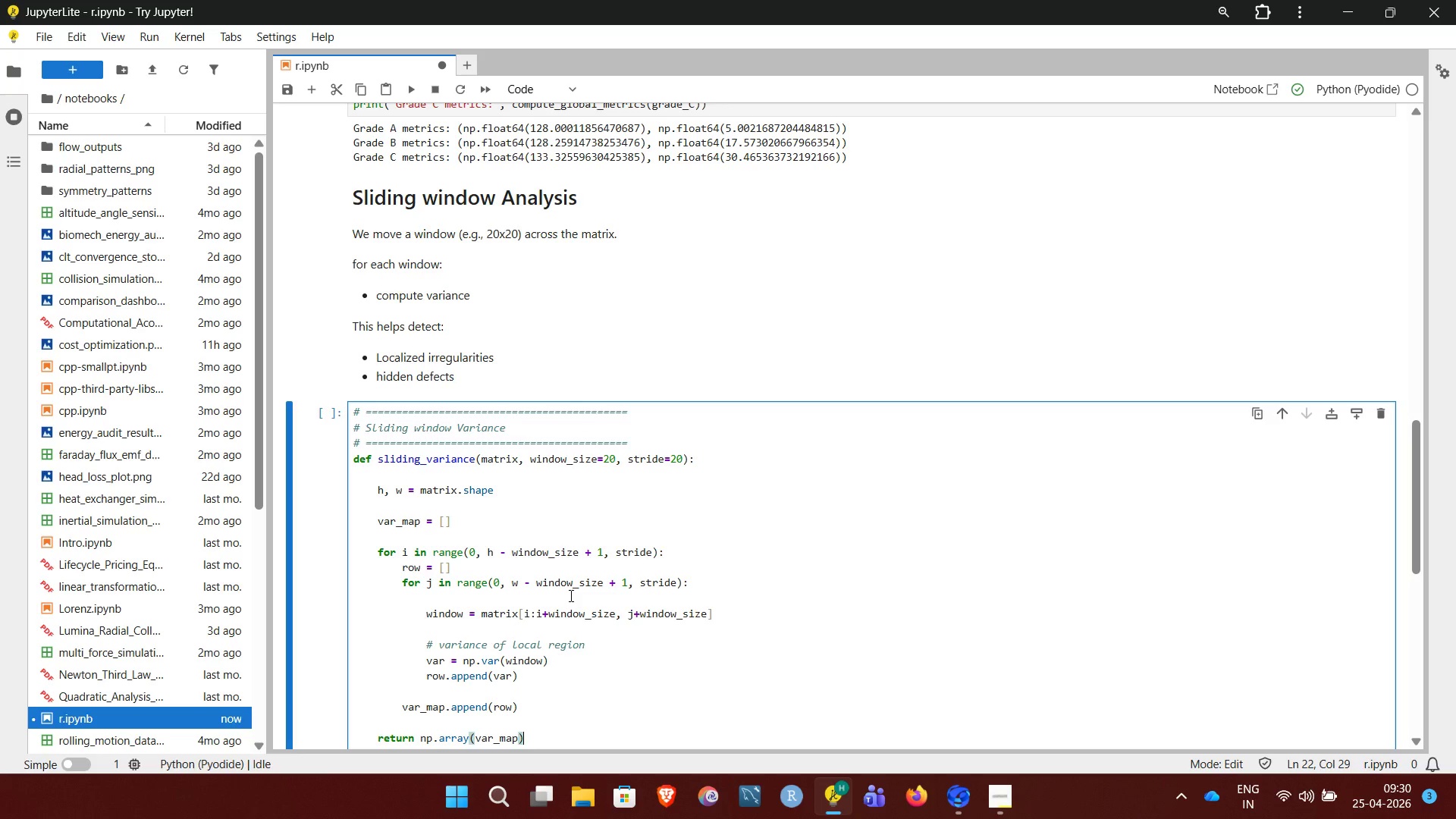 
wait(6.75)
 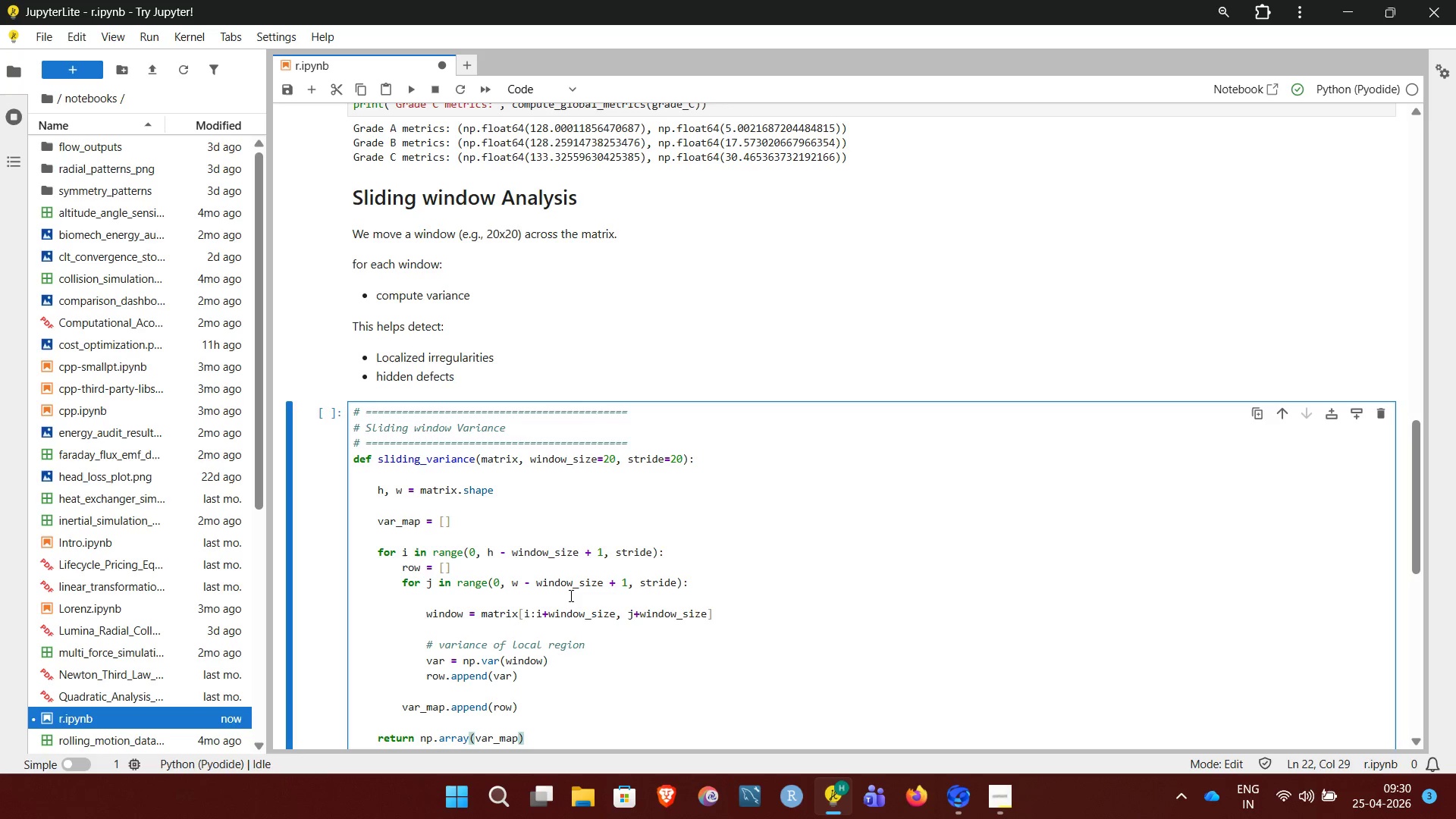 
key(Enter)
 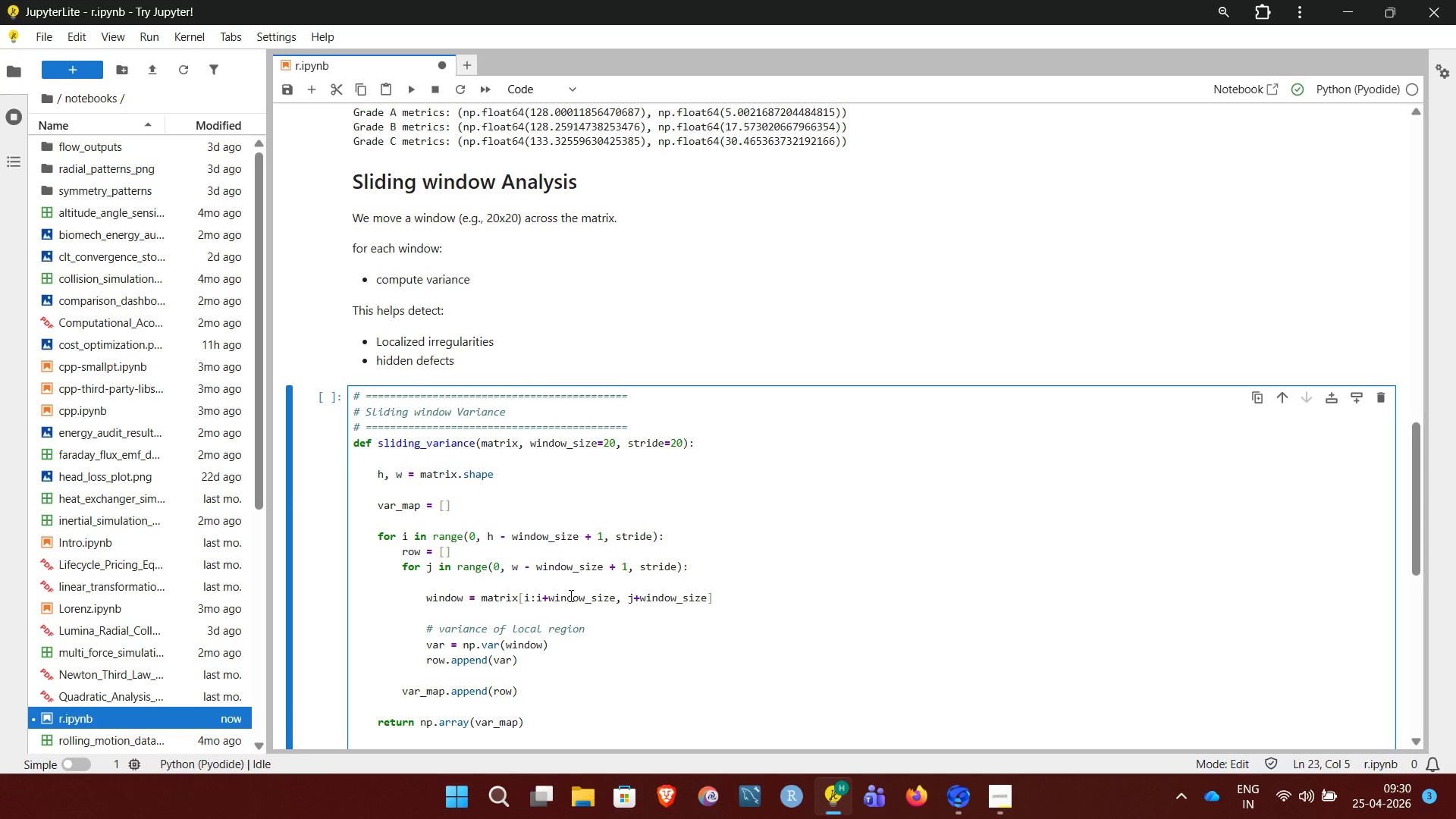 
key(Enter)